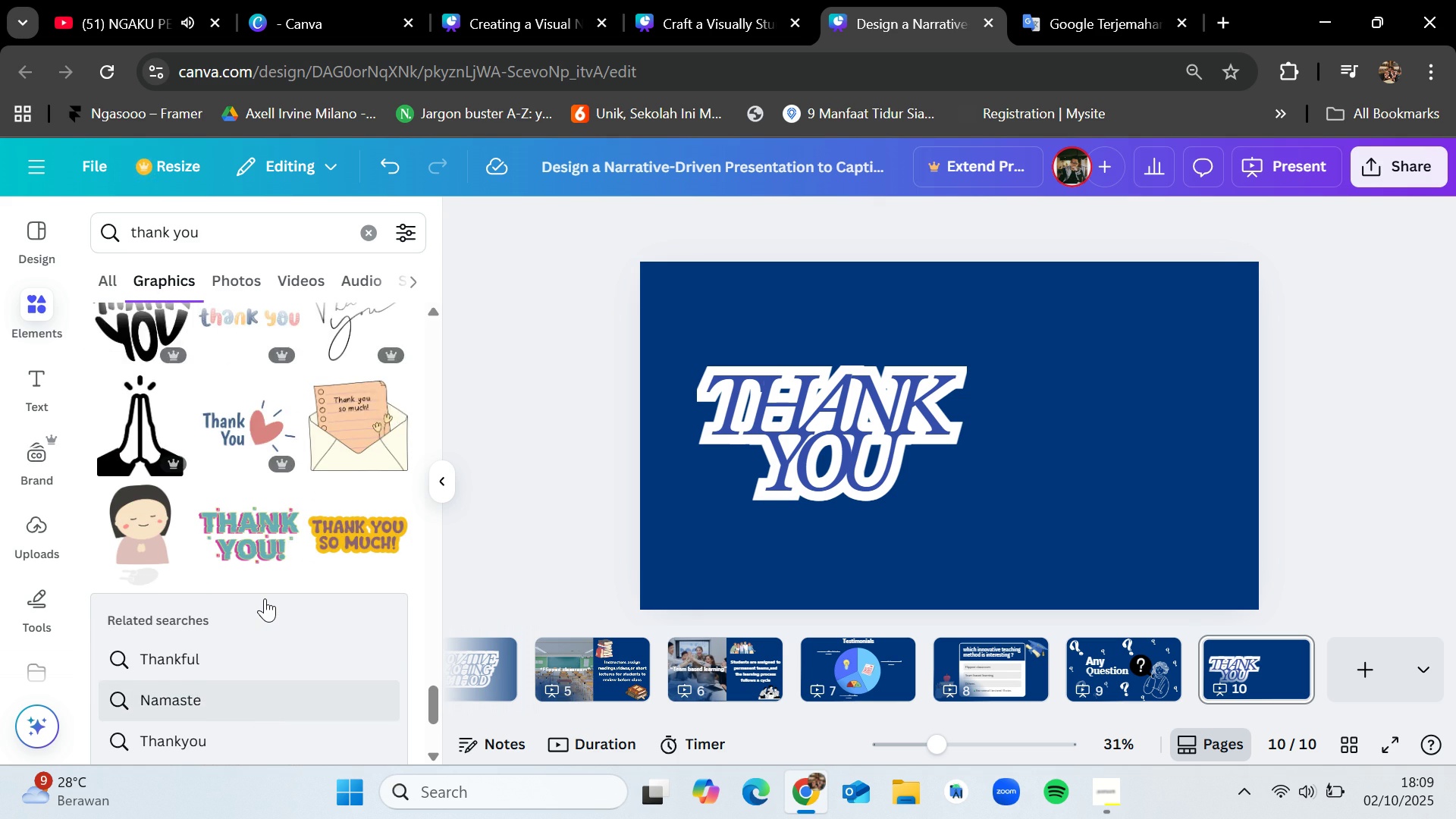 
scroll: coordinate [265, 598], scroll_direction: down, amount: 11.0
 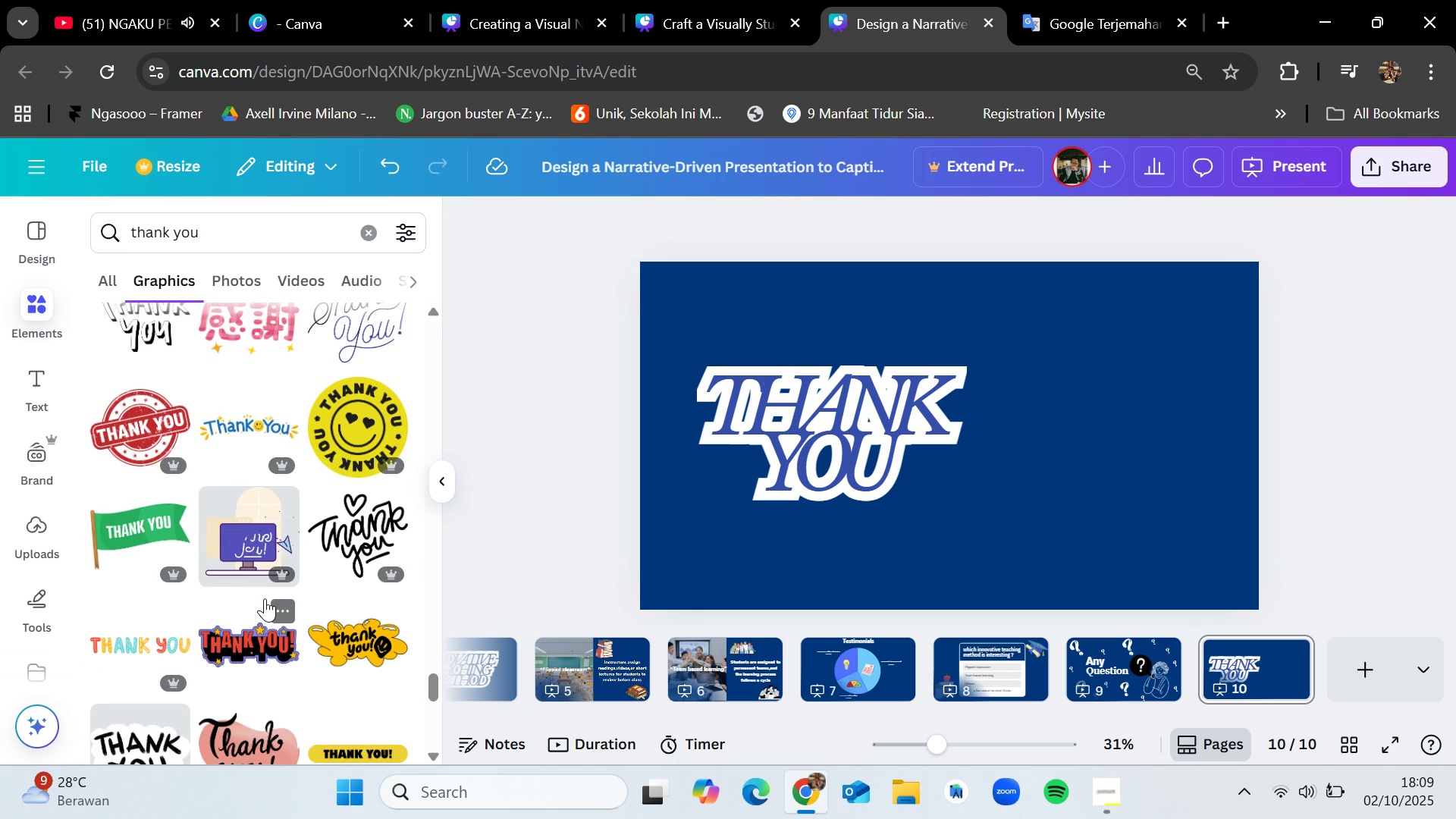 
scroll: coordinate [373, 587], scroll_direction: down, amount: 15.0
 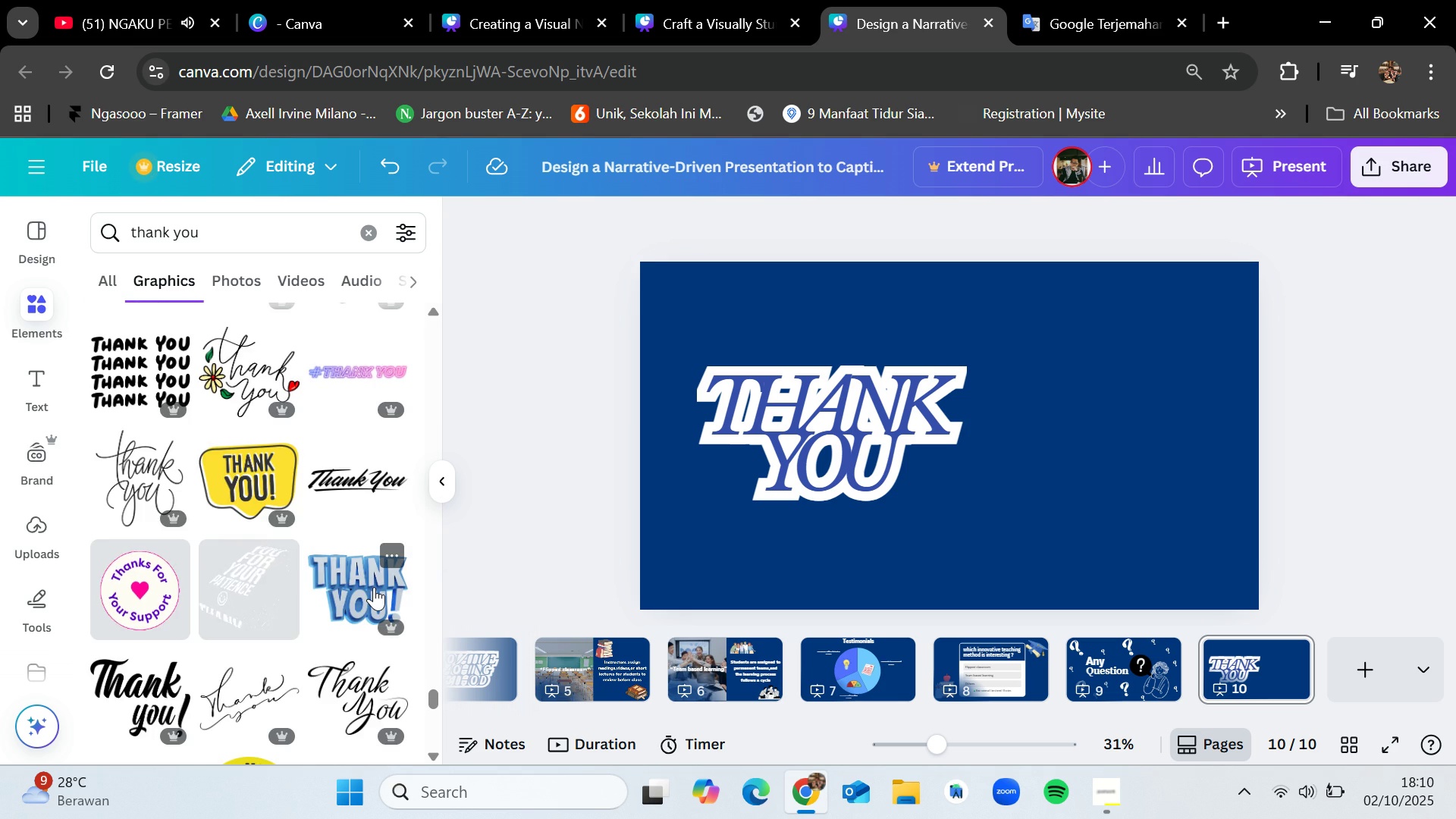 
scroll: coordinate [374, 587], scroll_direction: down, amount: 11.0
 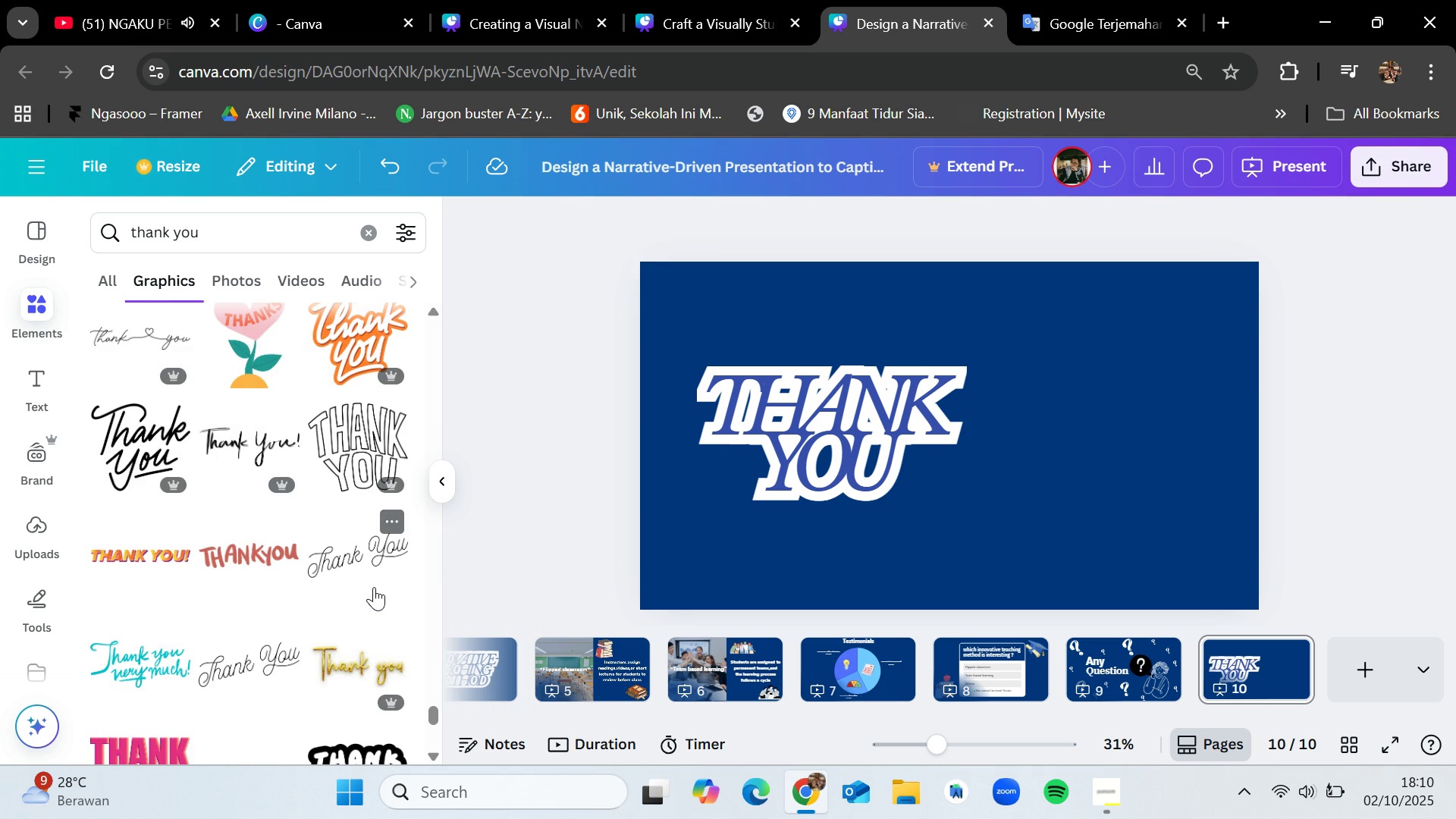 
scroll: coordinate [374, 587], scroll_direction: up, amount: 5.0
 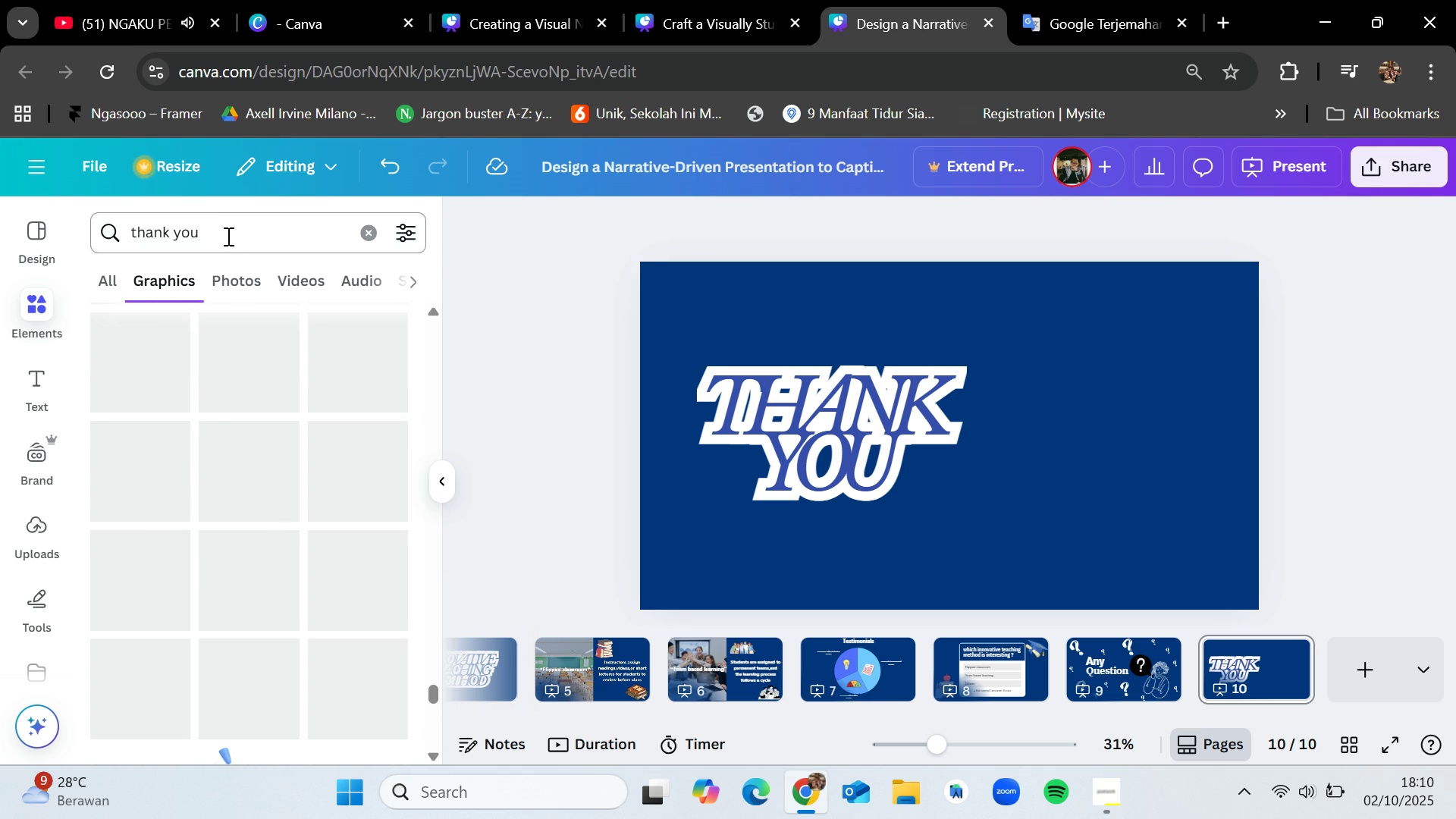 
left_click_drag(start_coordinate=[227, 231], to_coordinate=[173, 226])
 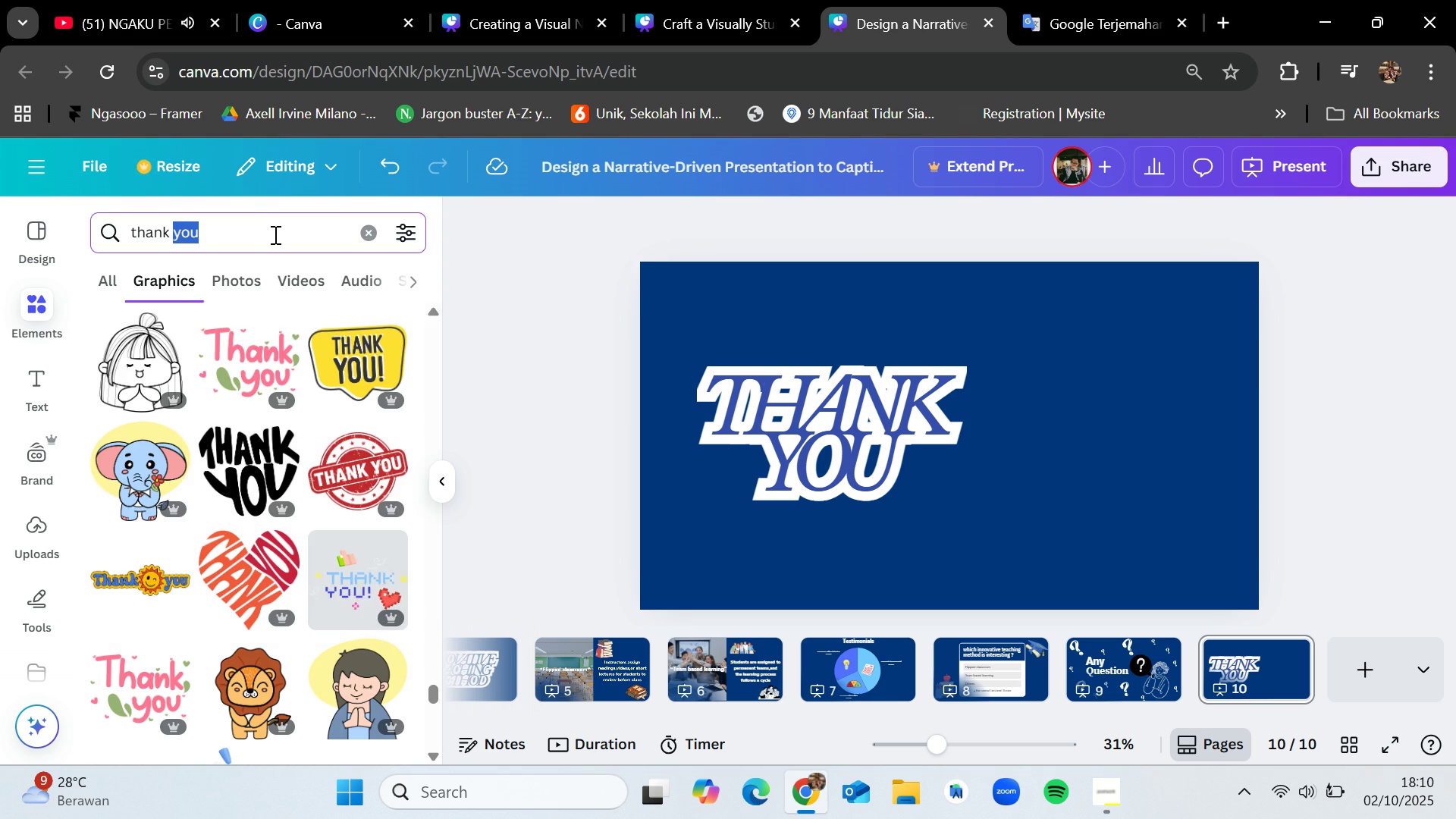 
left_click([274, 234])
 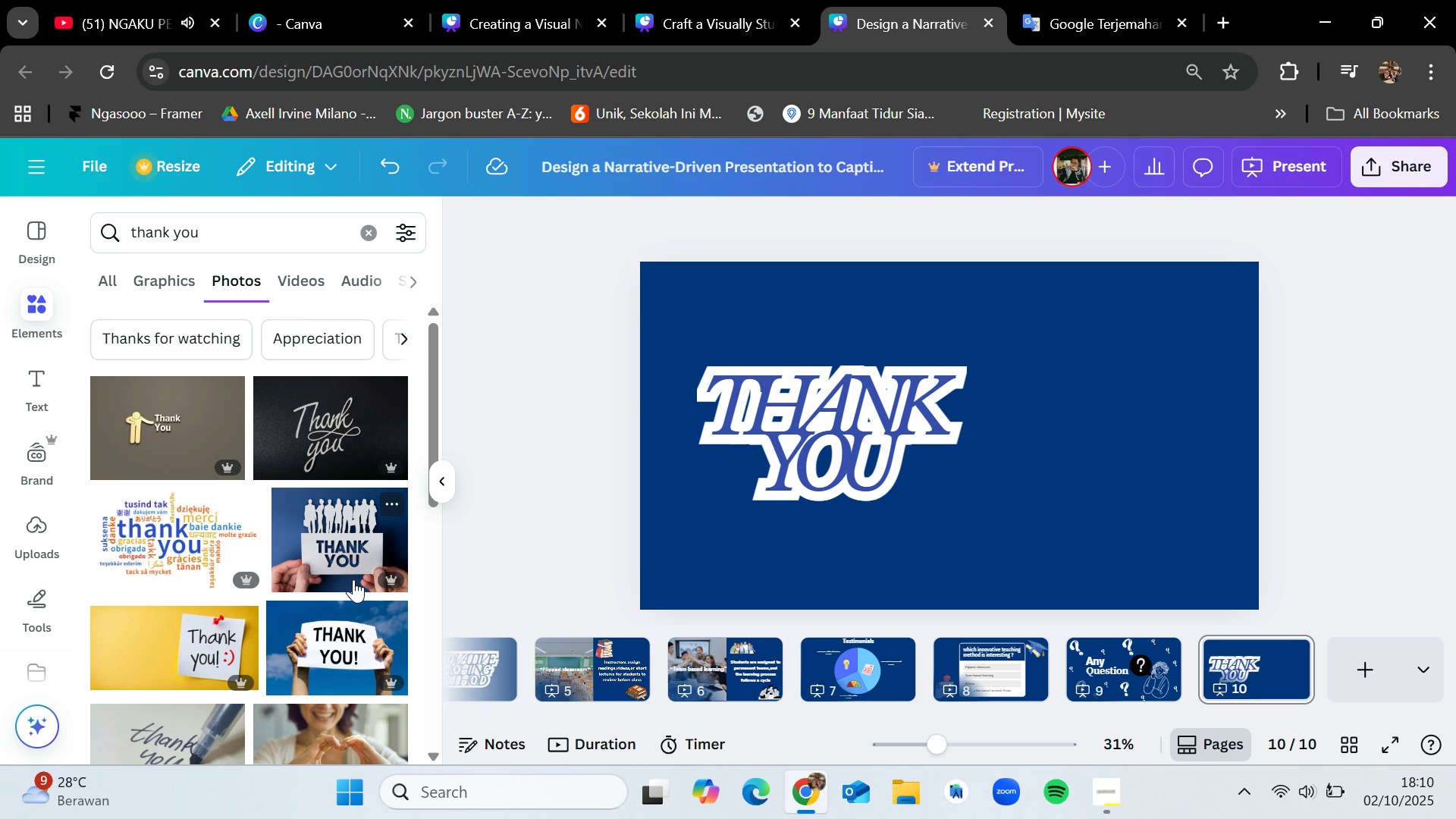 
scroll: coordinate [353, 580], scroll_direction: down, amount: 1.0
 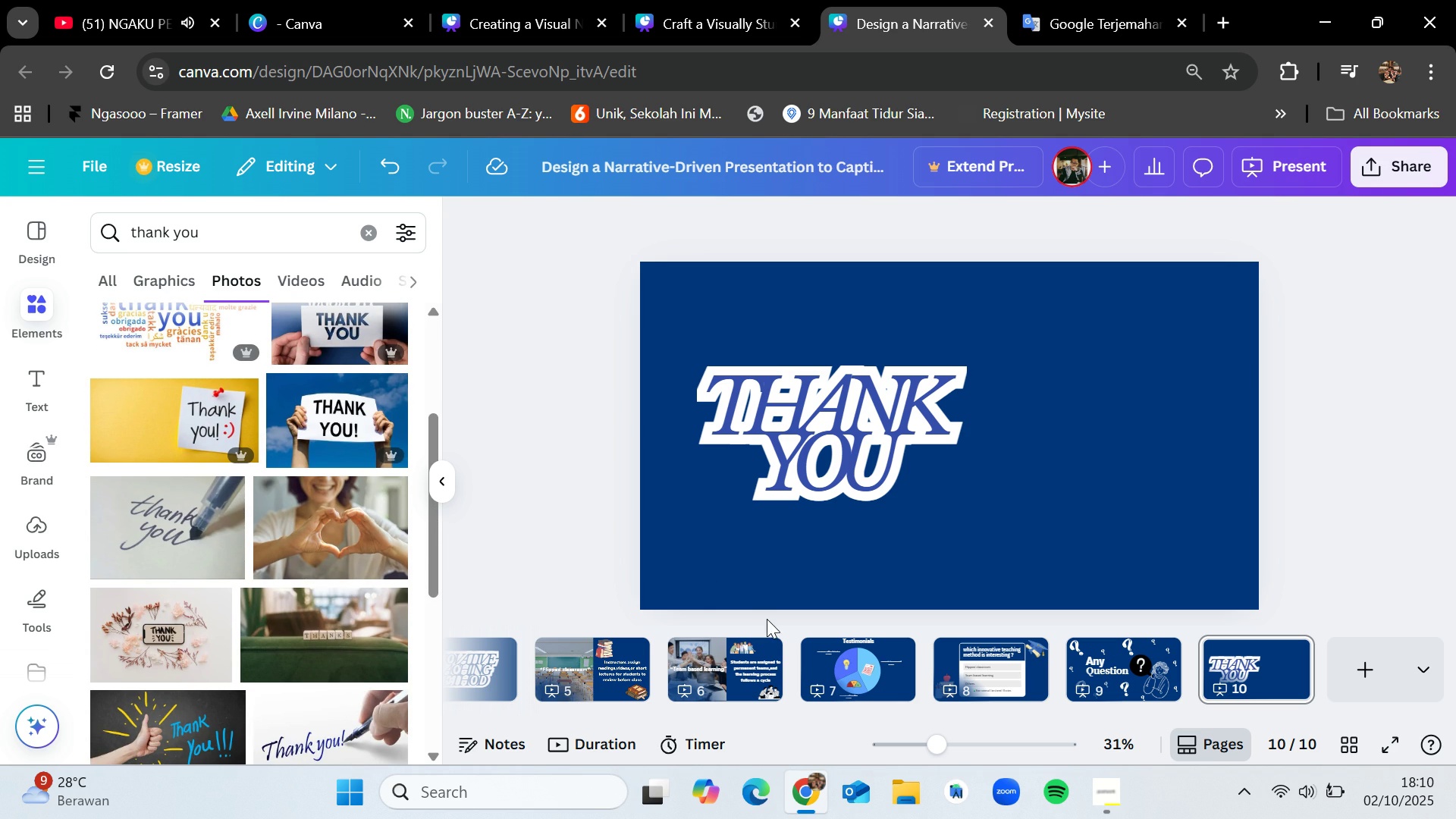 
left_click([749, 659])
 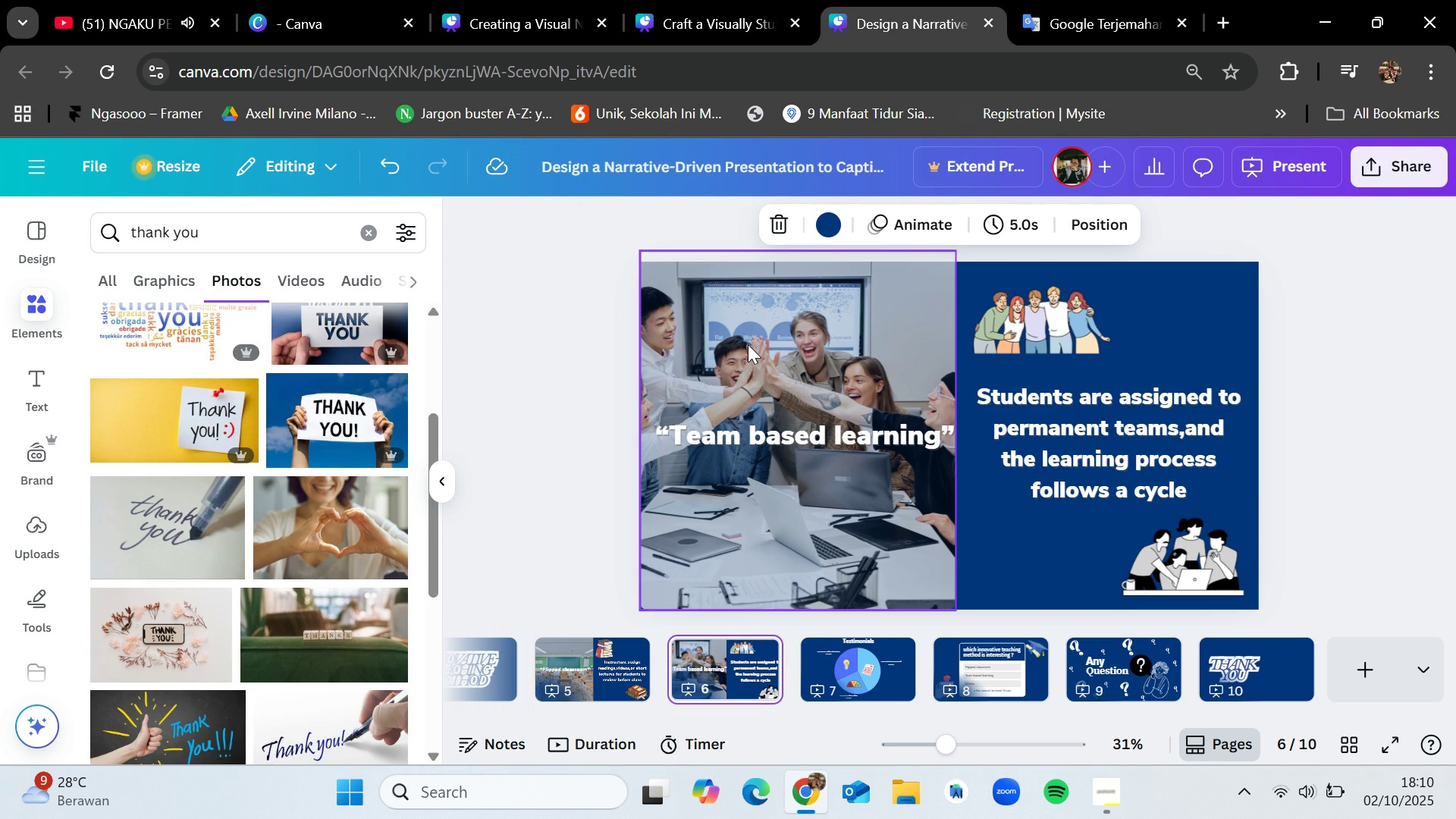 
key(Control+C)
 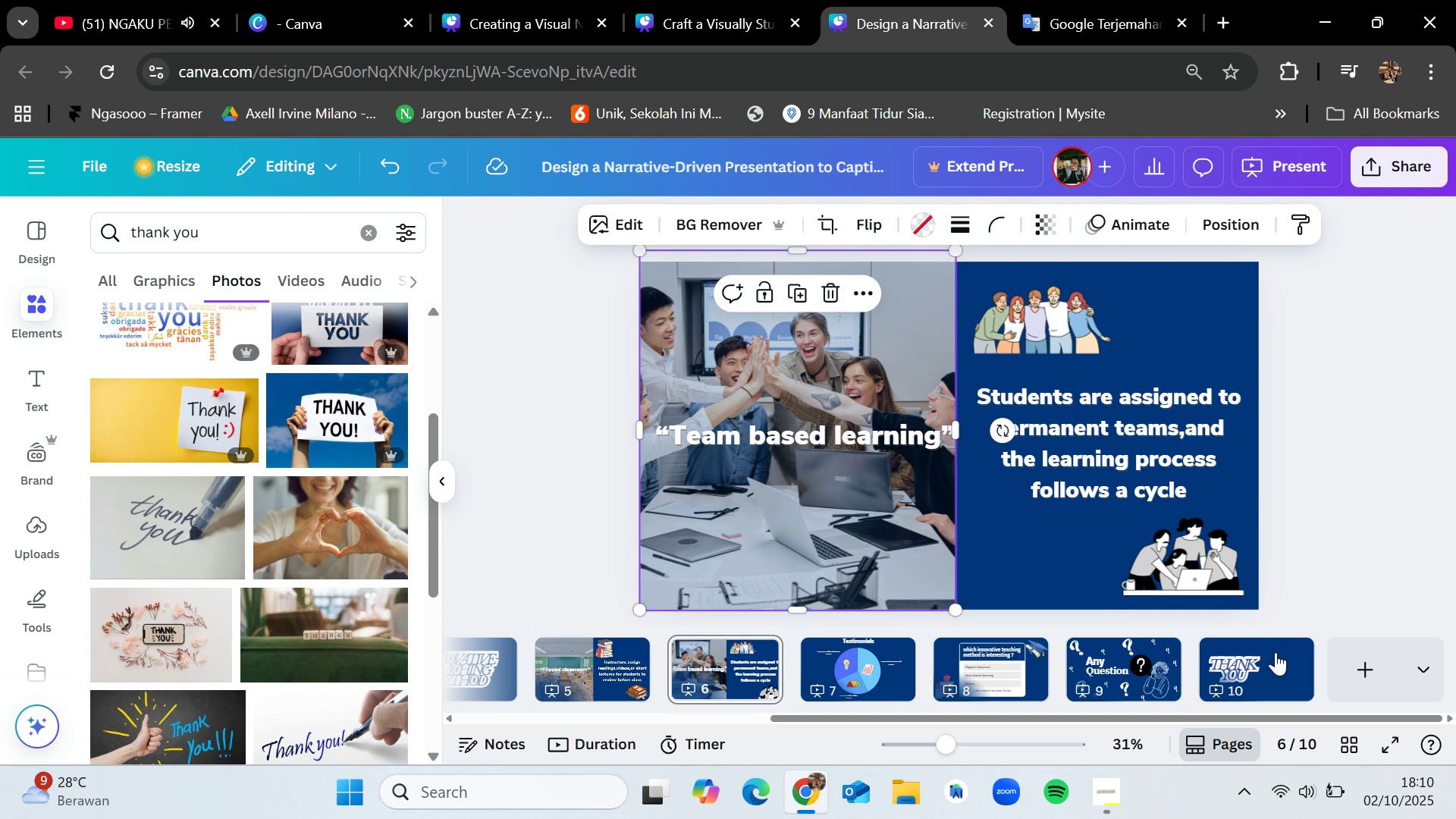 
left_click([1276, 652])
 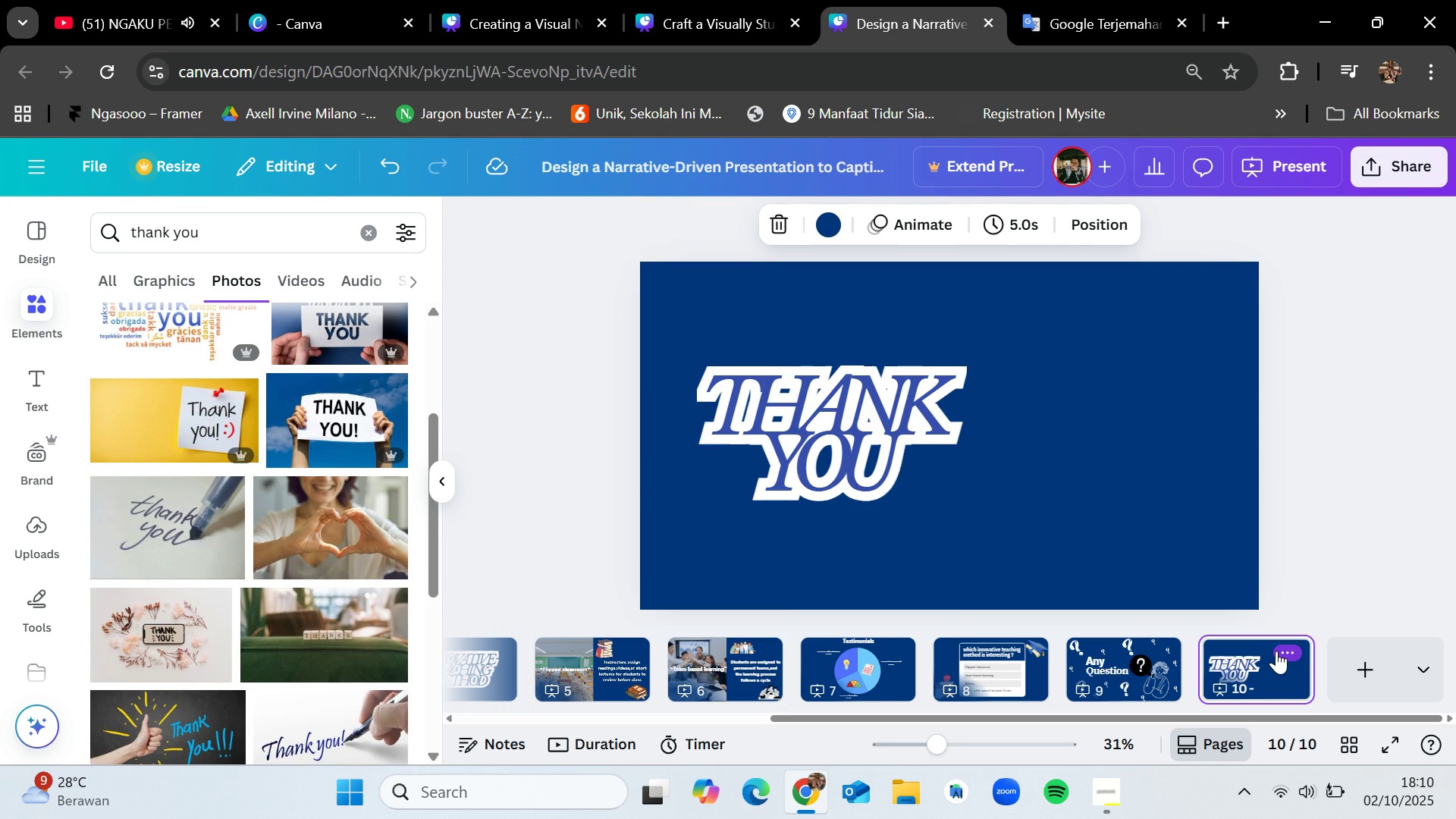 
key(Control+V)
 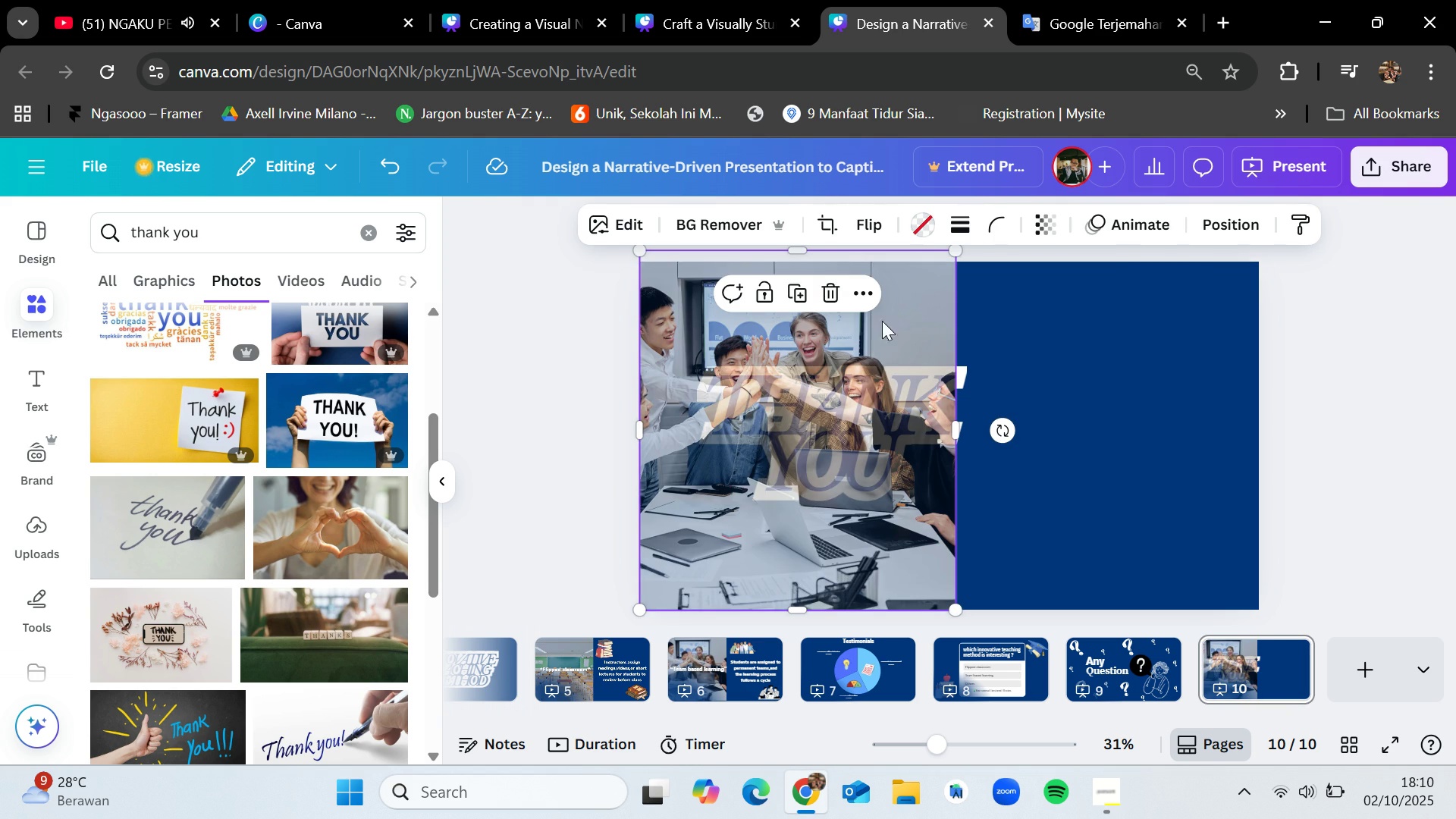 
left_click_drag(start_coordinate=[900, 310], to_coordinate=[1227, 314])
 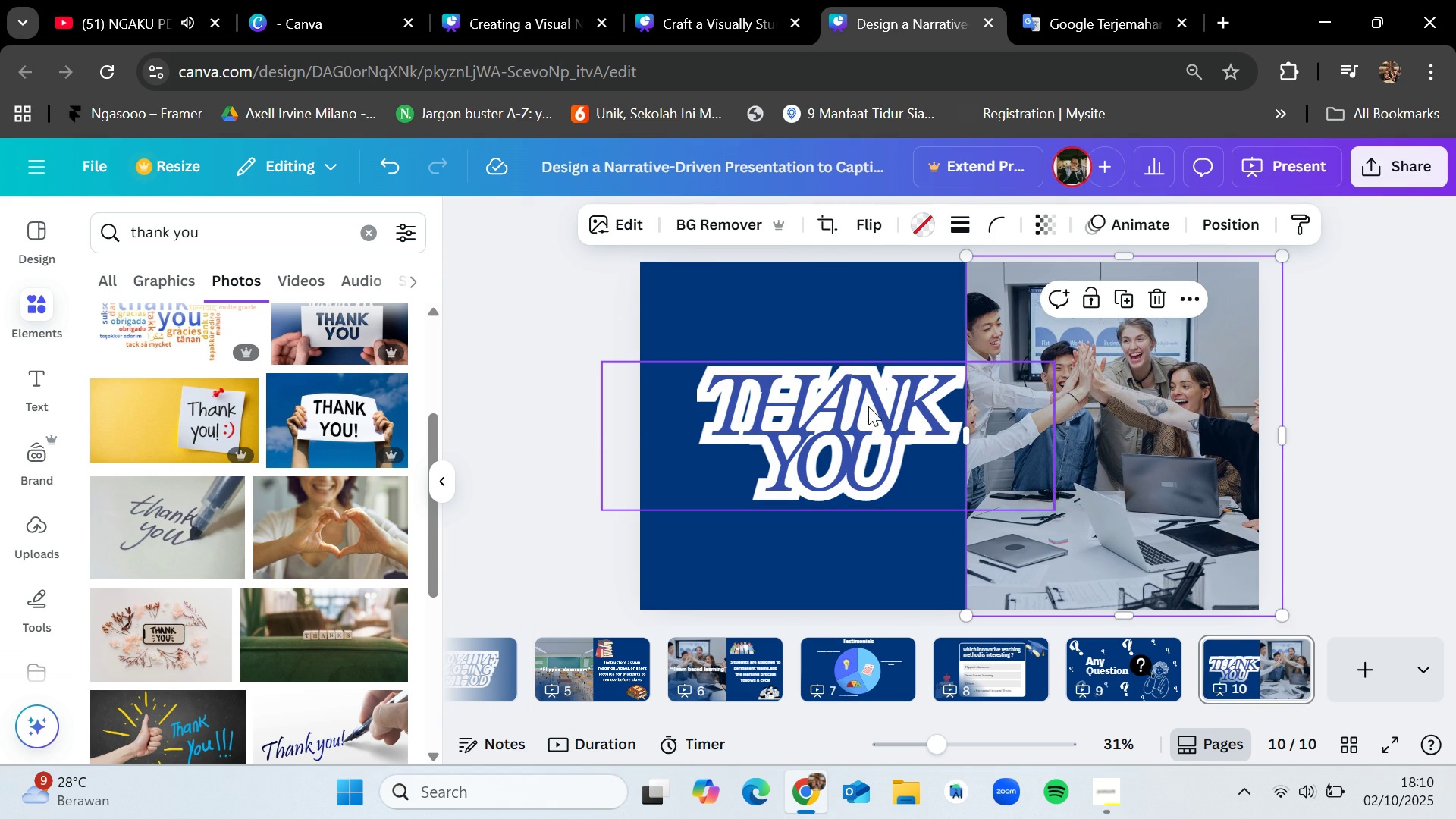 
left_click_drag(start_coordinate=[868, 406], to_coordinate=[823, 404])
 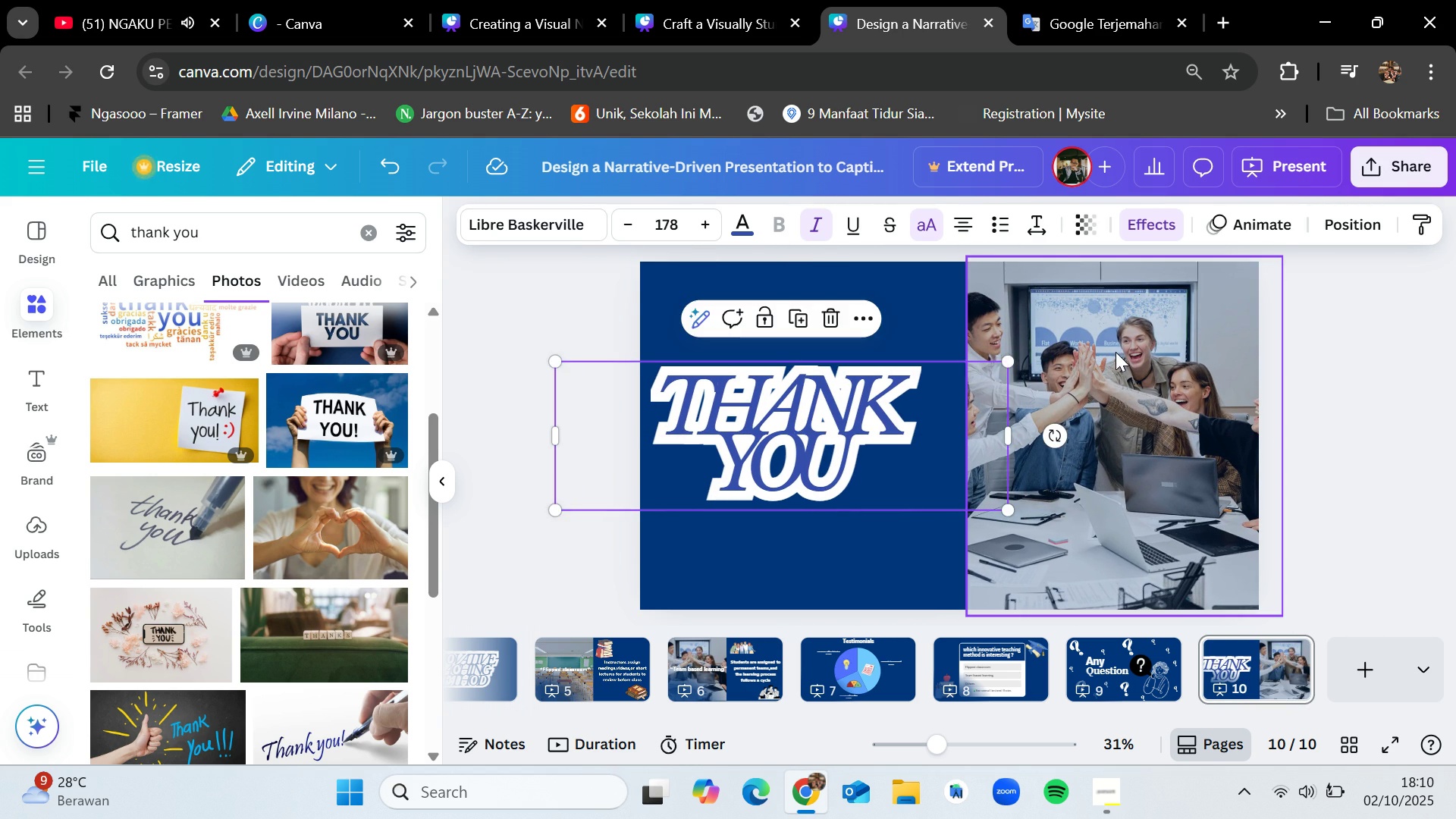 
left_click_drag(start_coordinate=[1117, 350], to_coordinate=[1097, 351])
 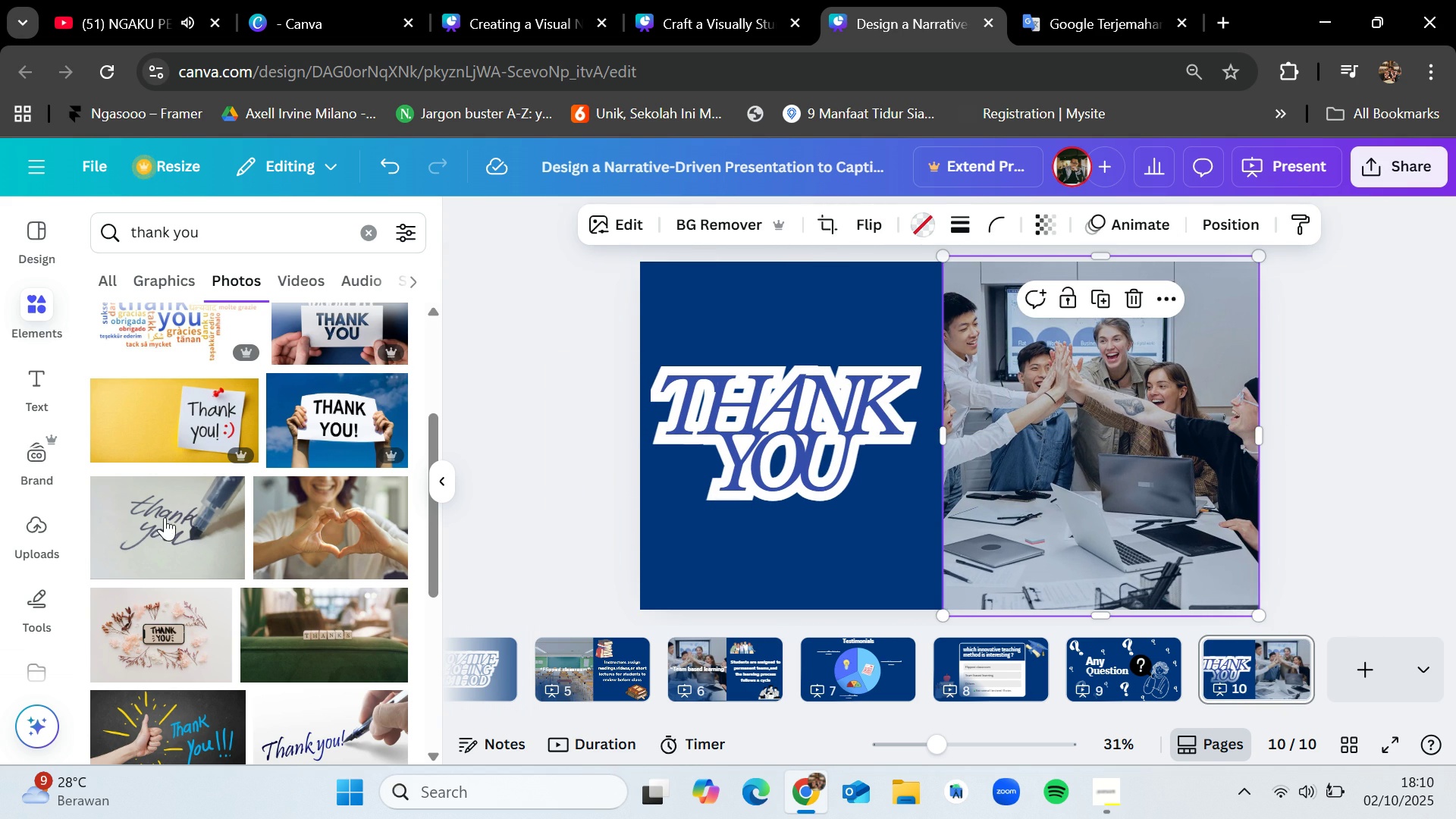 
left_click_drag(start_coordinate=[165, 517], to_coordinate=[1183, 403])
 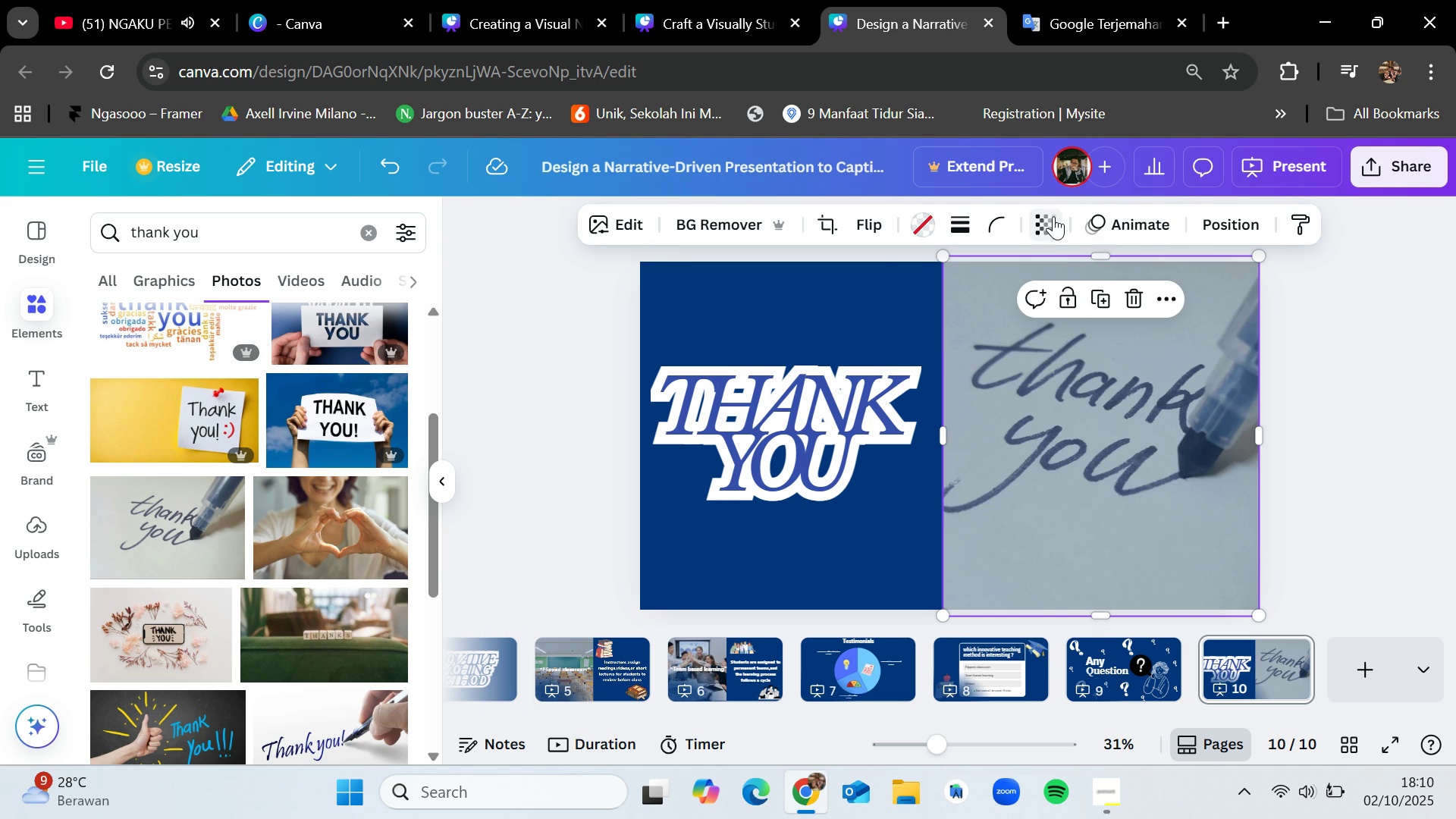 
left_click_drag(start_coordinate=[1050, 311], to_coordinate=[1210, 302])
 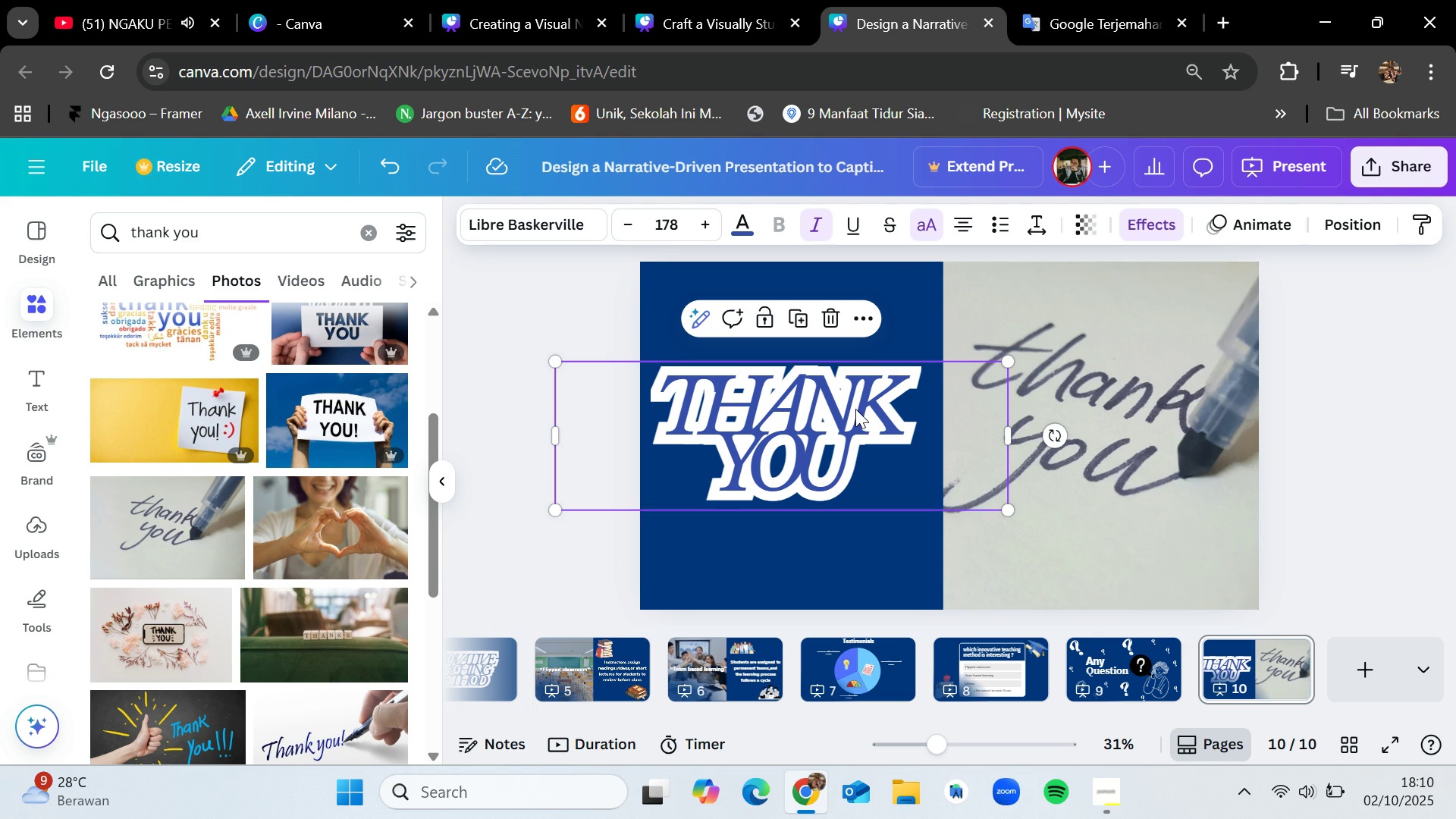 
key(Backspace)
 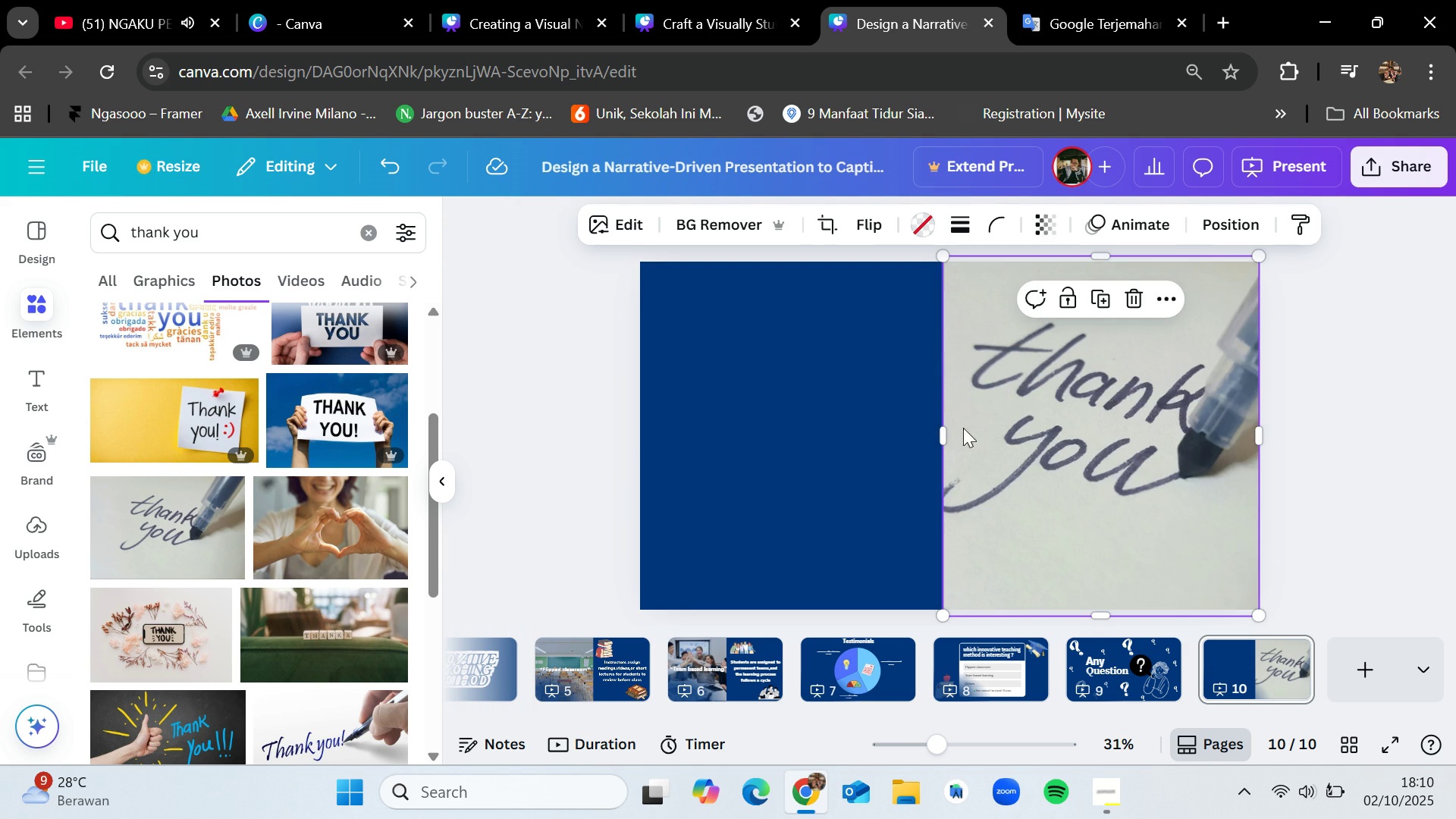 
left_click_drag(start_coordinate=[935, 432], to_coordinate=[636, 435])
 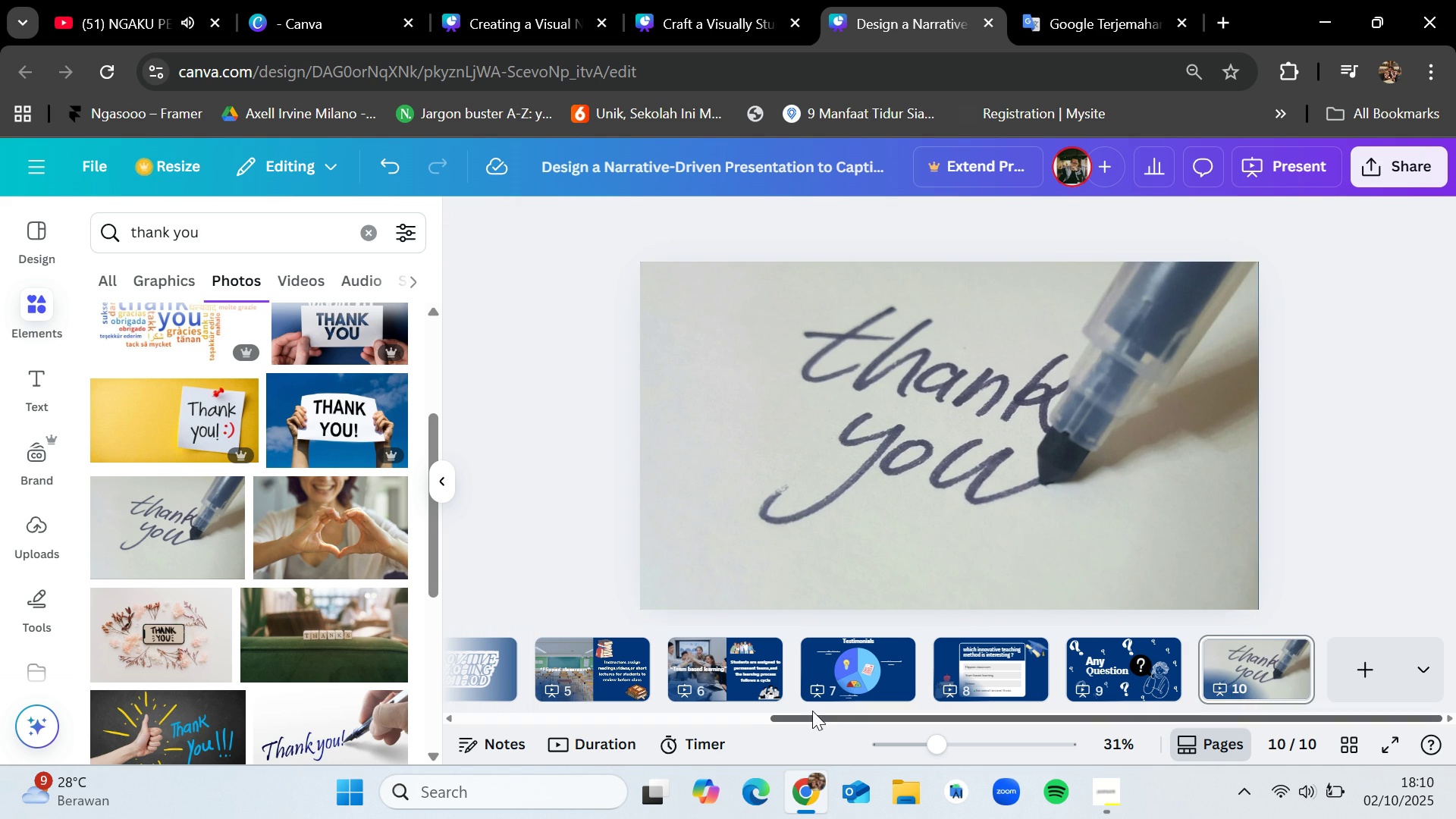 
left_click_drag(start_coordinate=[799, 720], to_coordinate=[426, 718])
 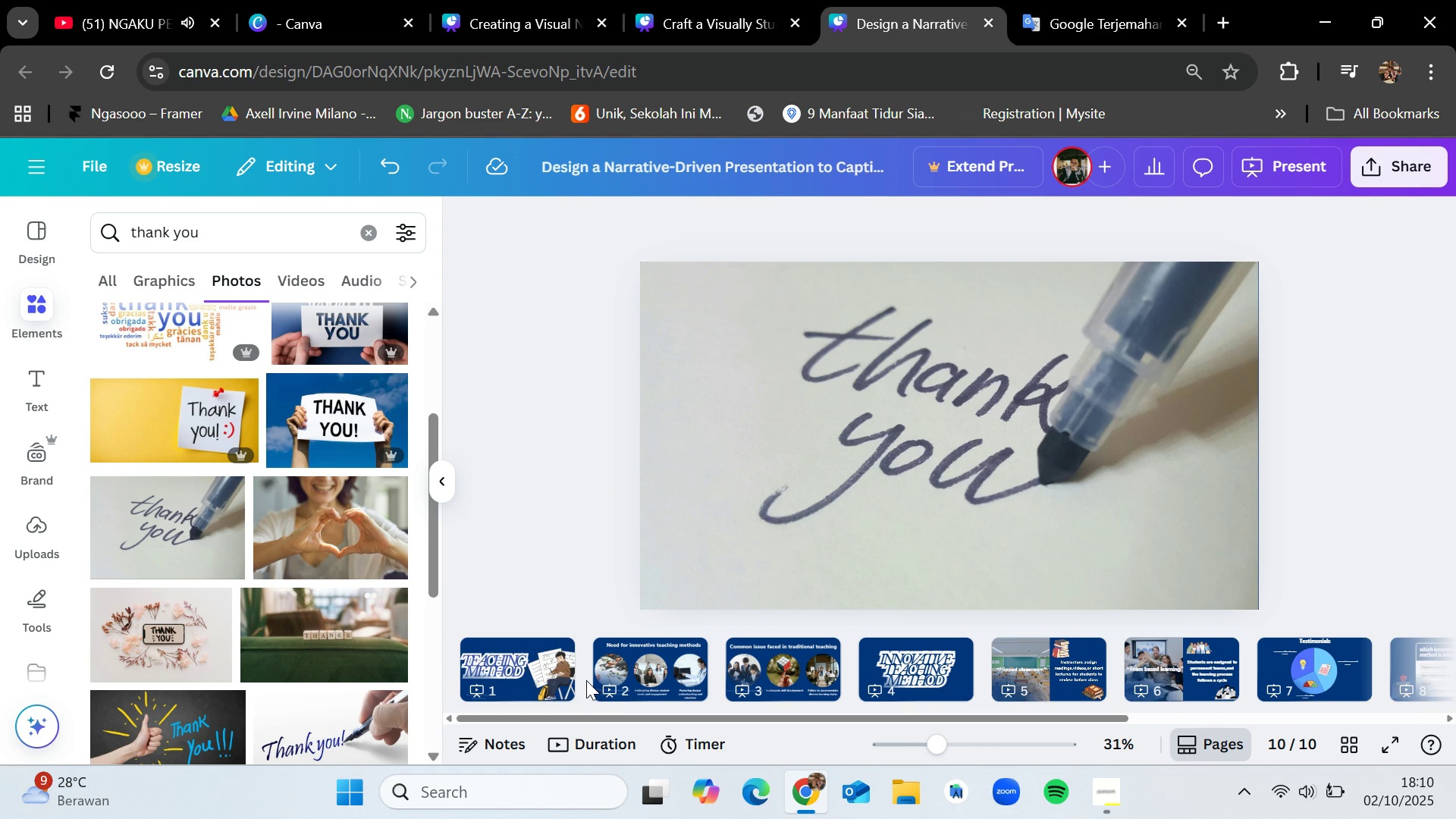 
left_click([585, 680])
 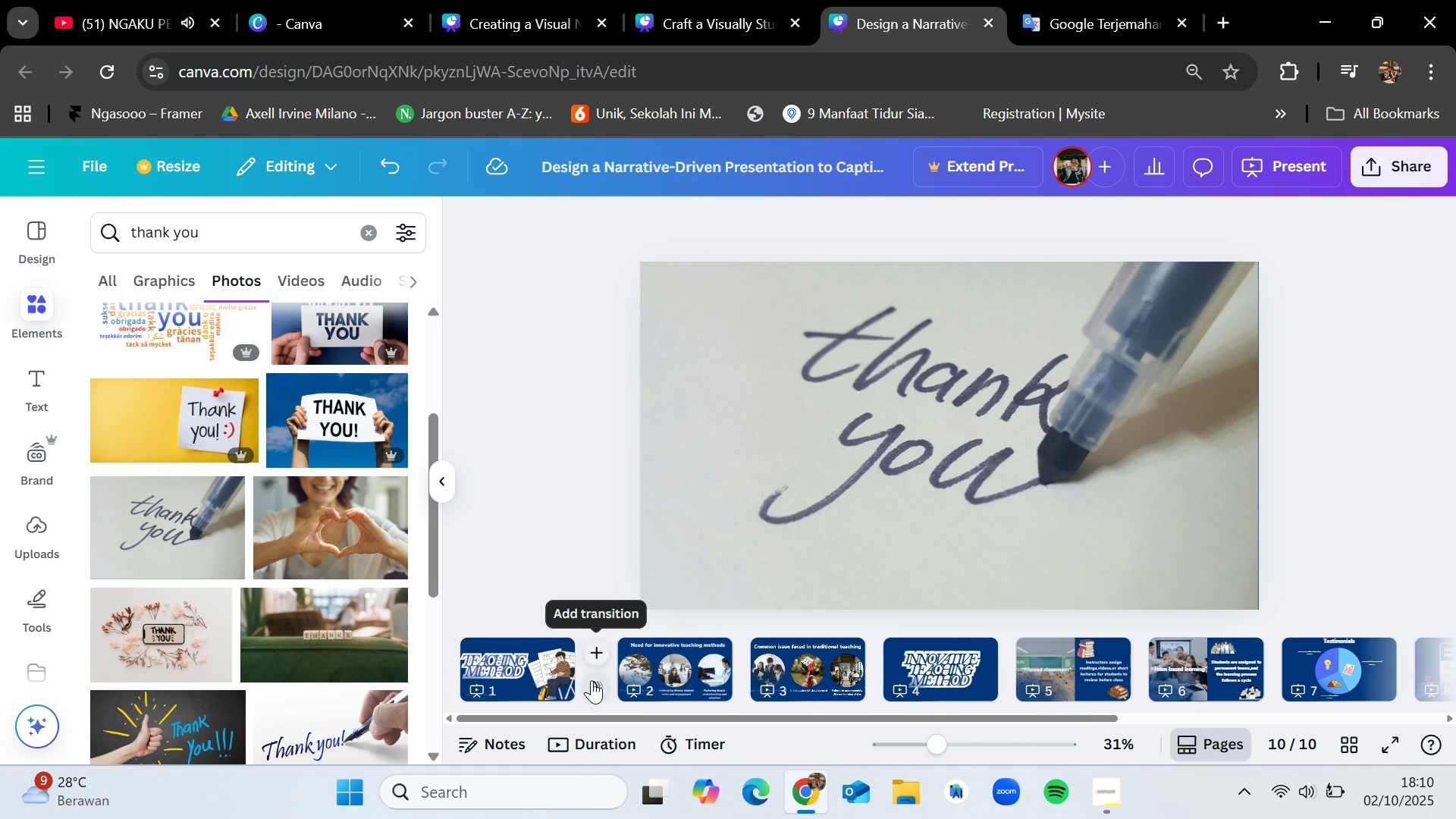 
left_click([592, 680])
 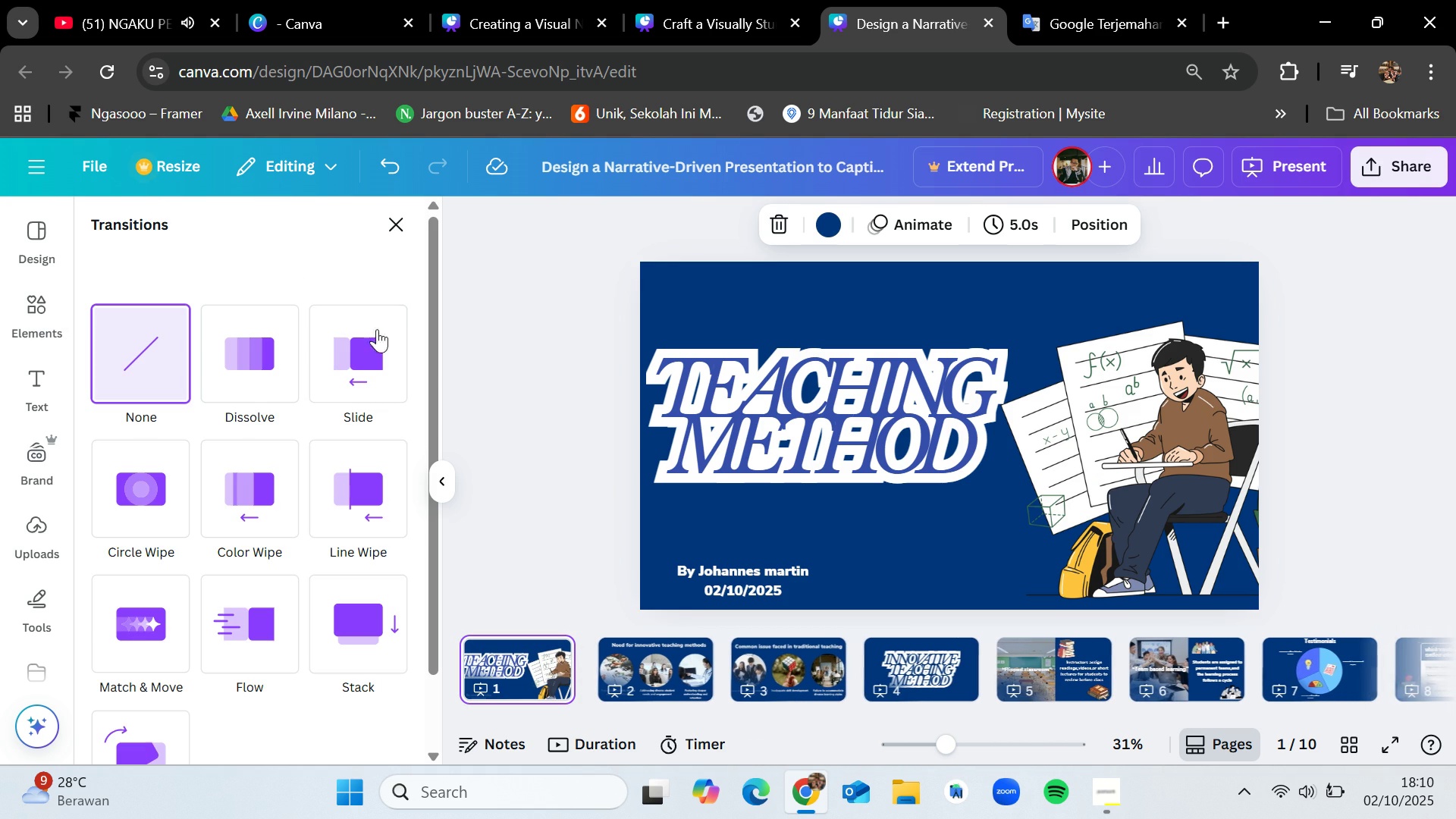 
left_click([368, 343])
 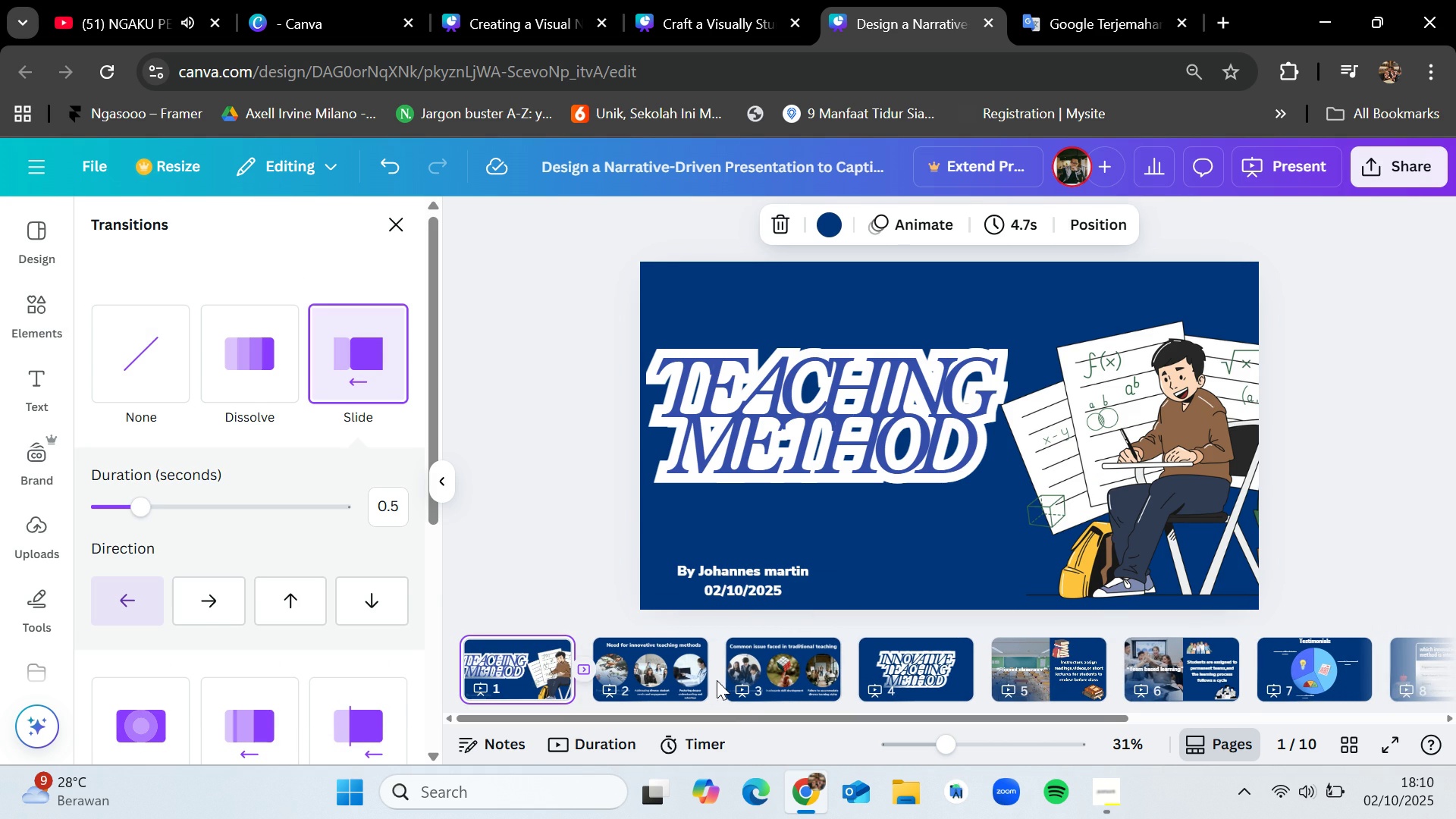 
left_click([720, 680])
 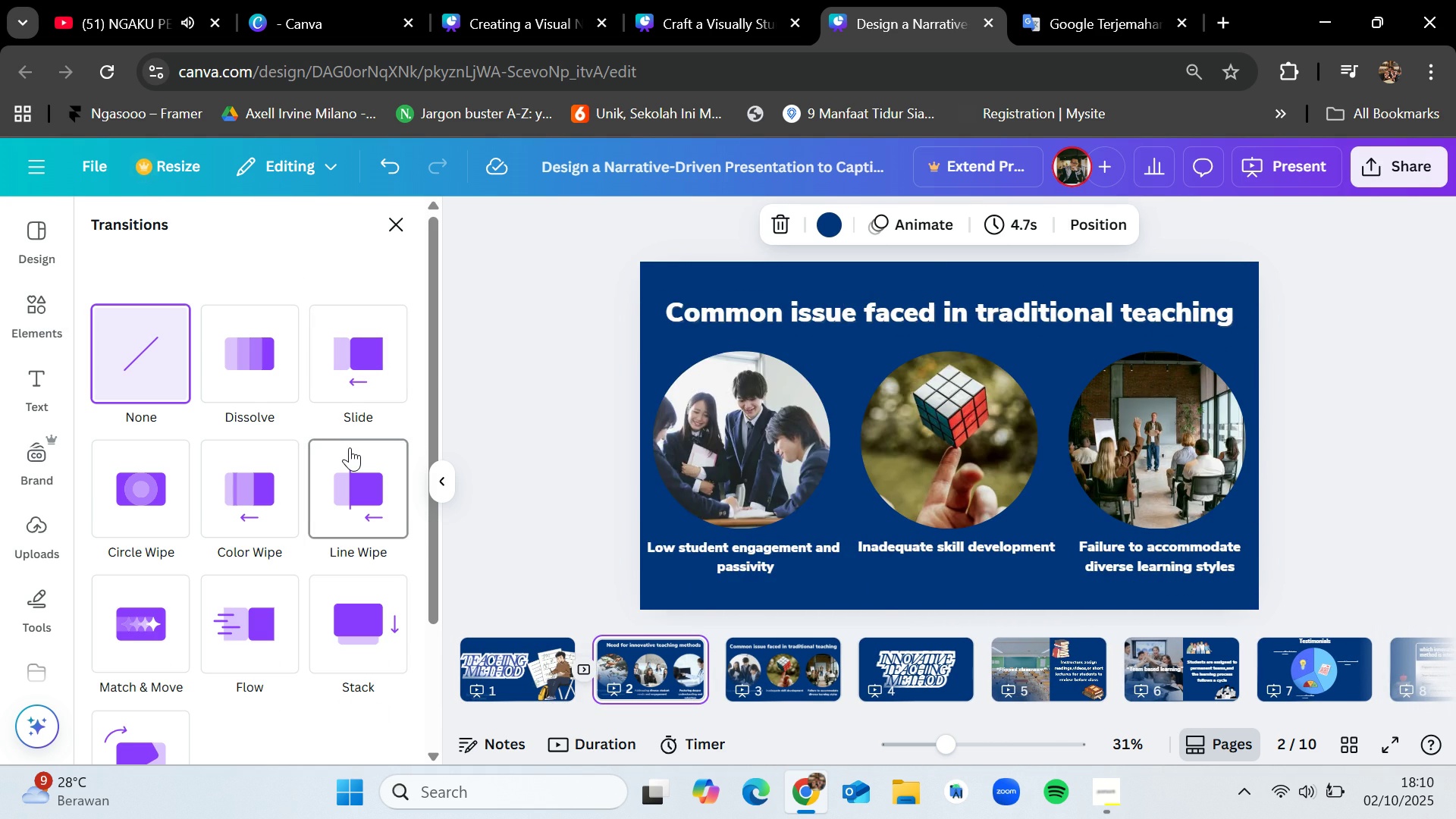 
mouse_move([385, 378])
 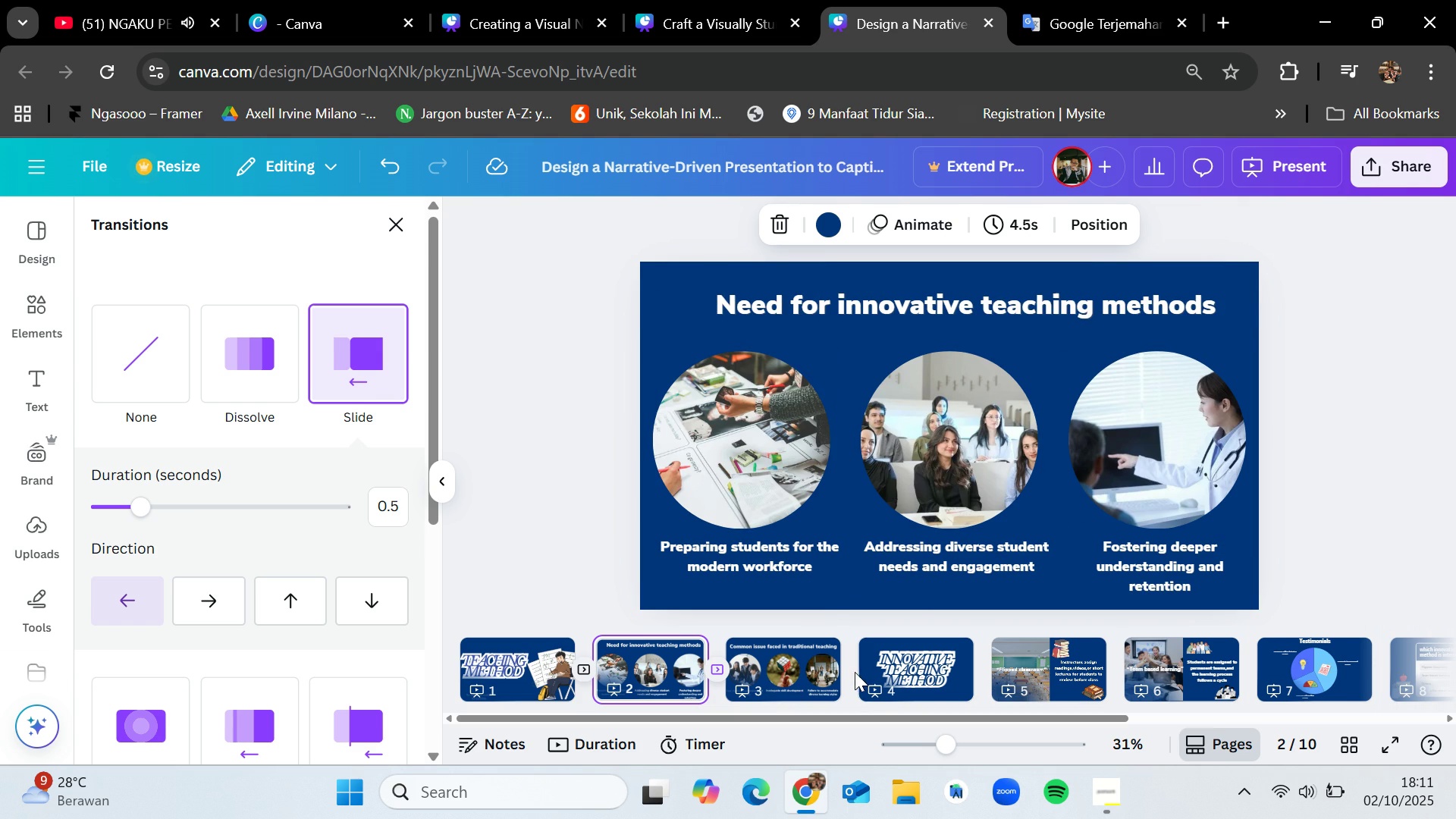 
left_click([855, 672])
 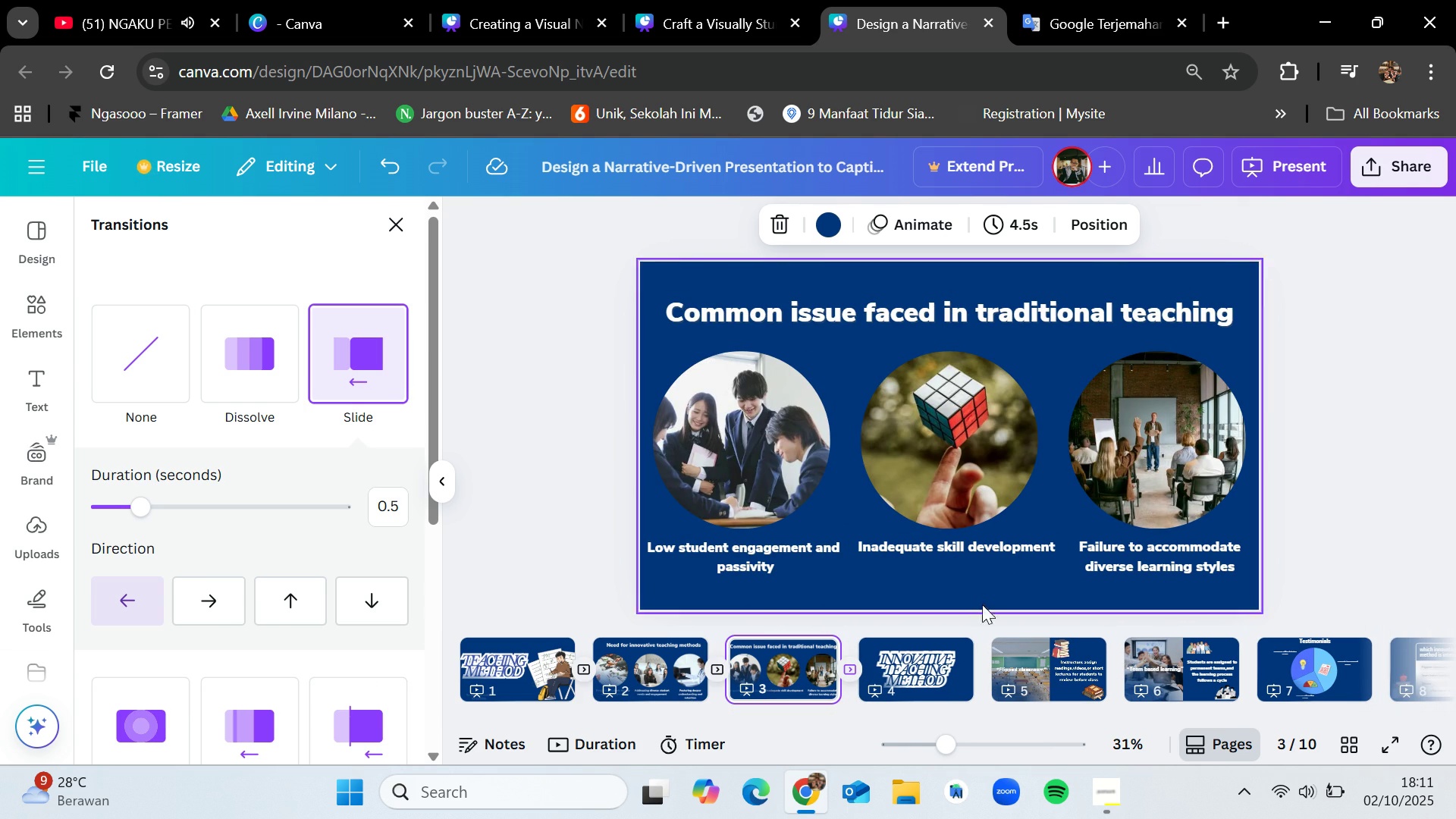 
left_click([984, 678])
 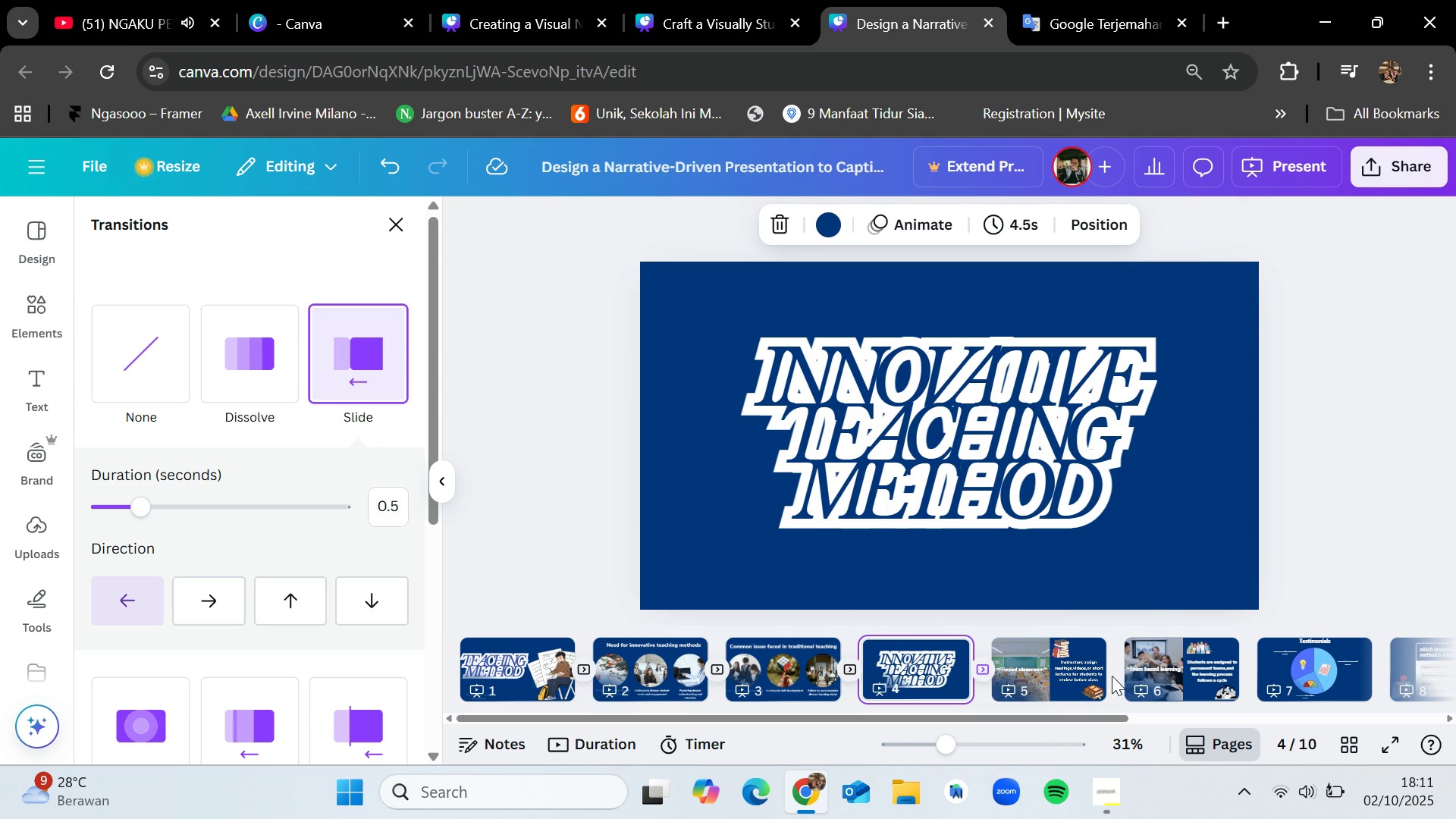 
left_click([1127, 688])
 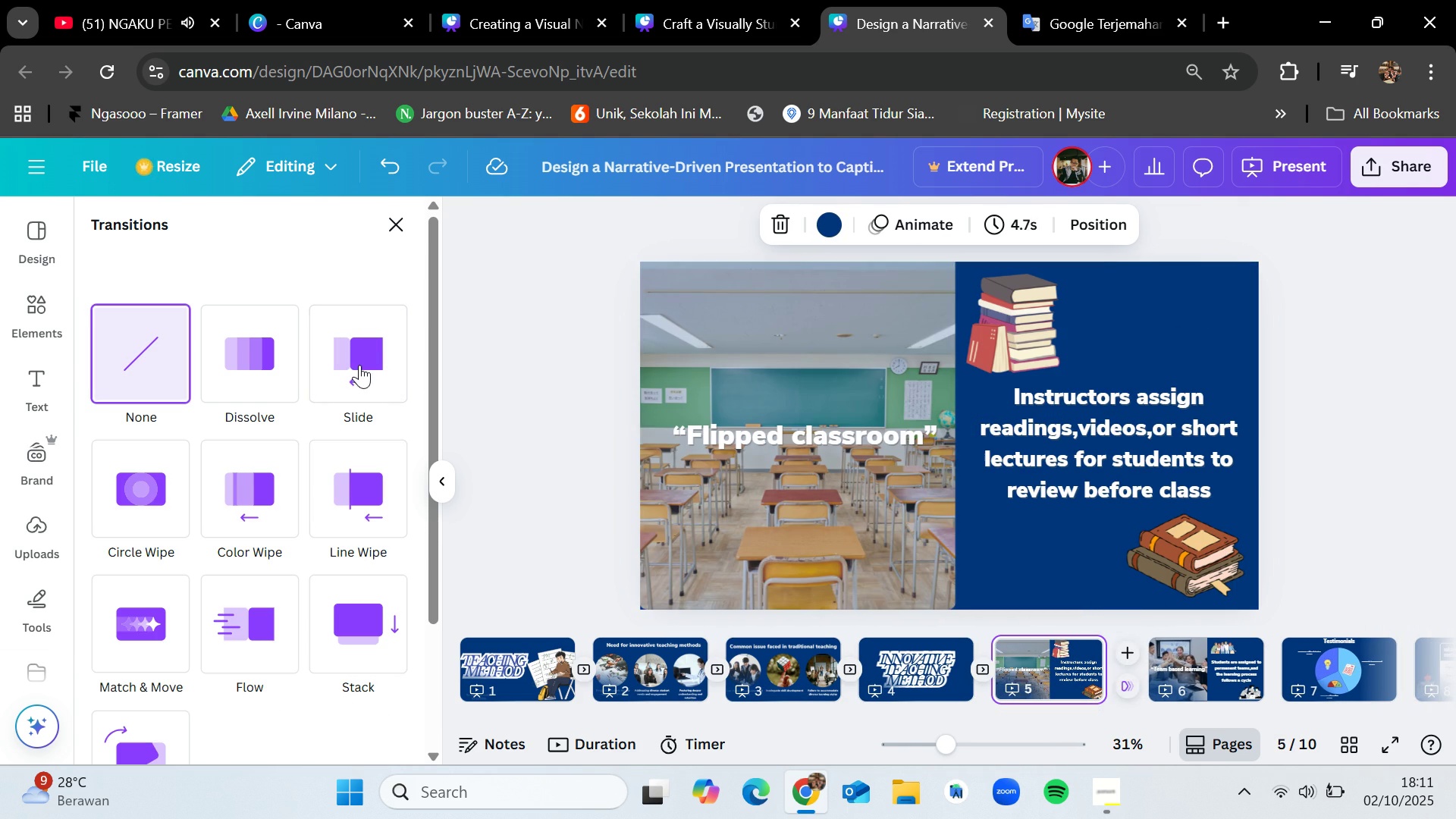 
left_click([359, 364])
 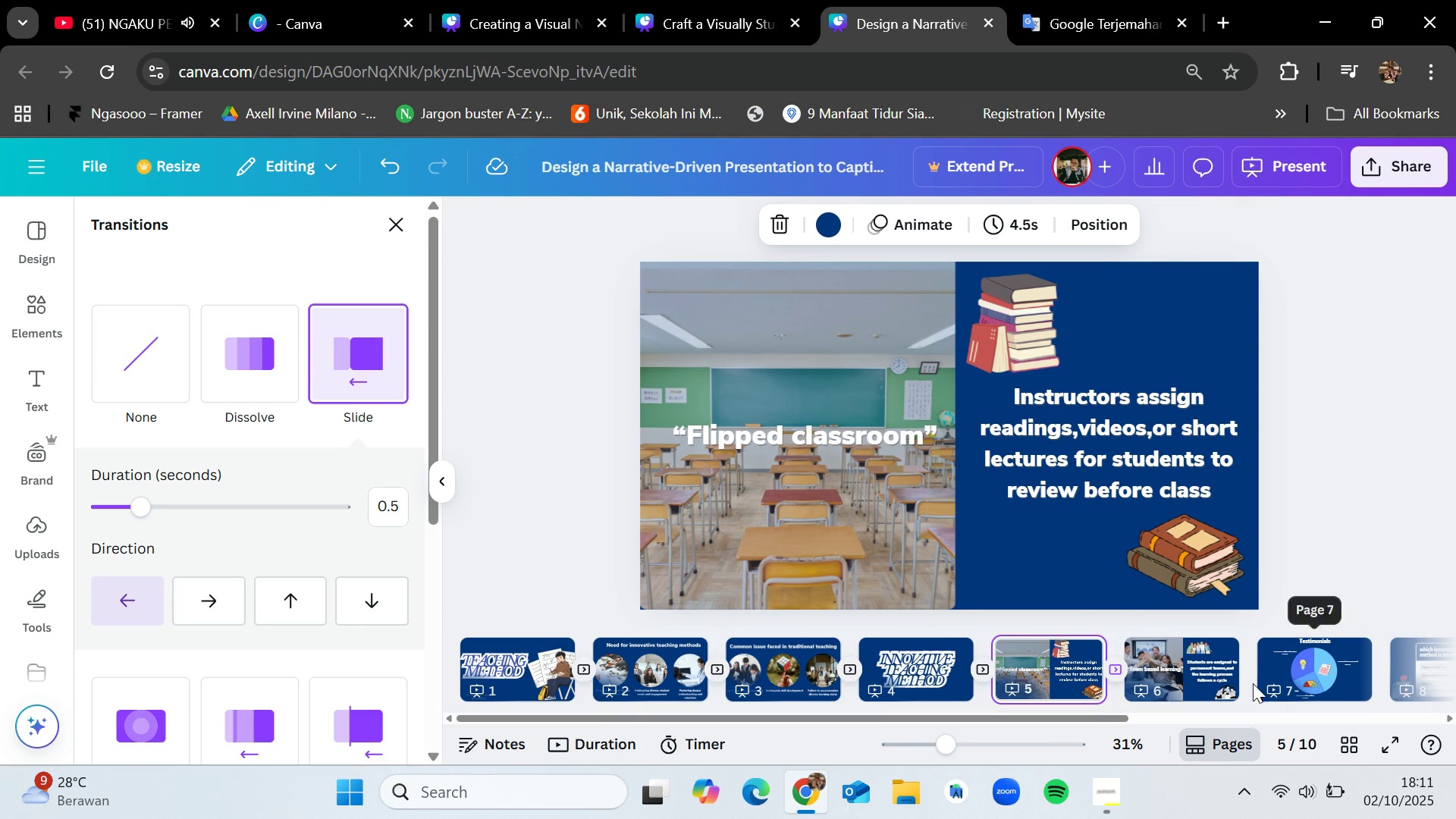 
left_click([1248, 679])
 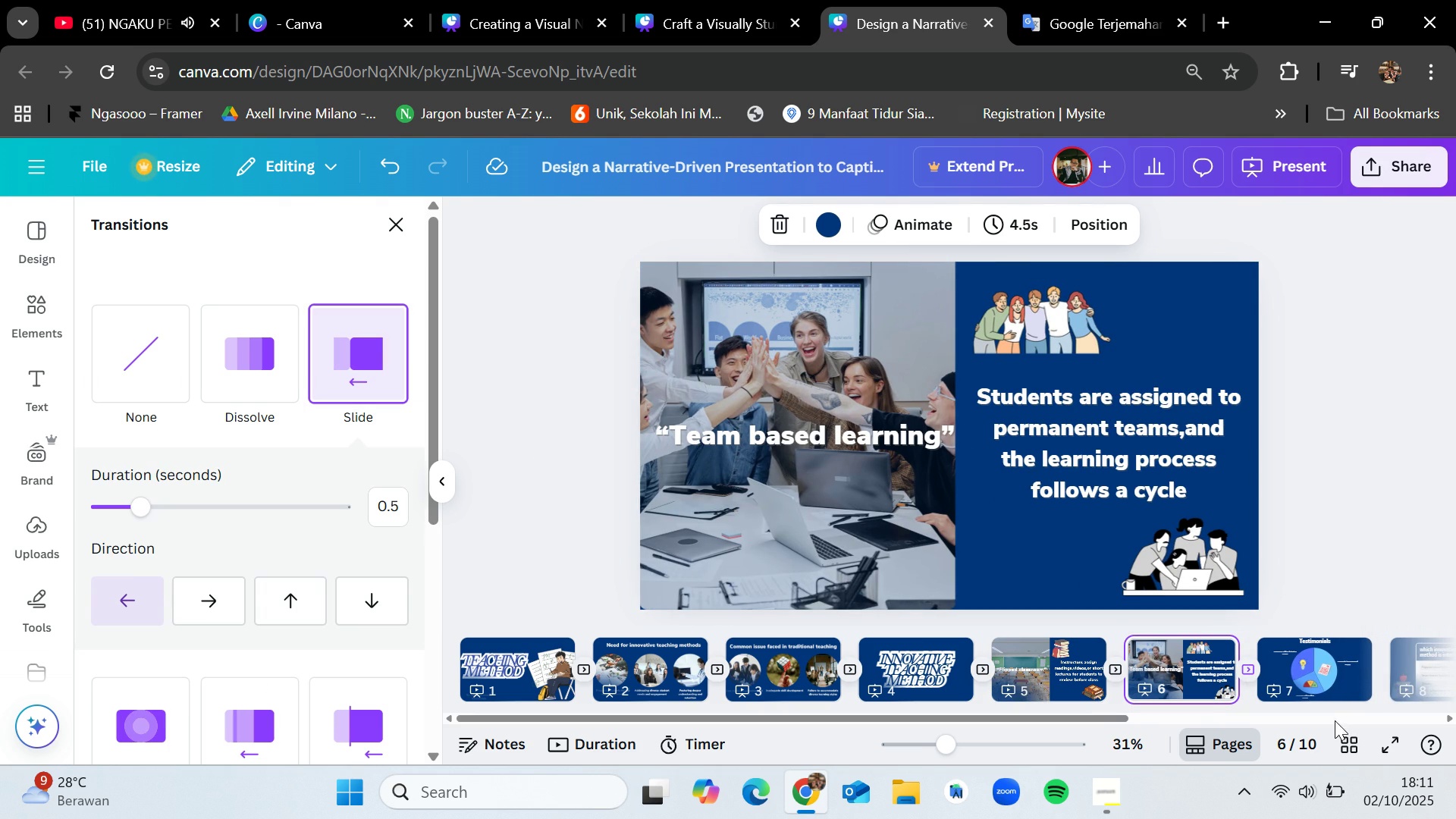 
left_click_drag(start_coordinate=[1098, 713], to_coordinate=[1421, 725])
 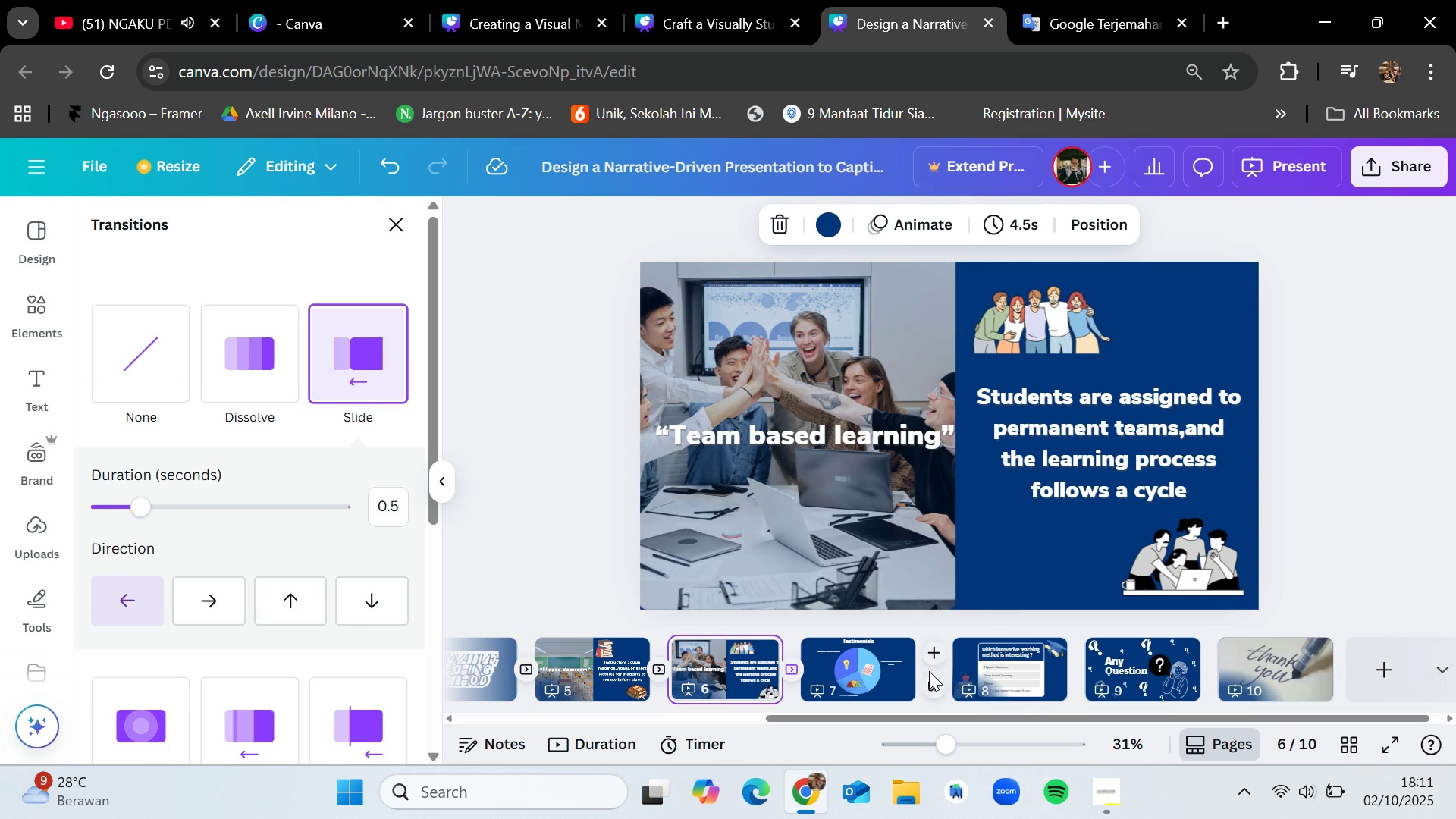 
left_click([939, 687])
 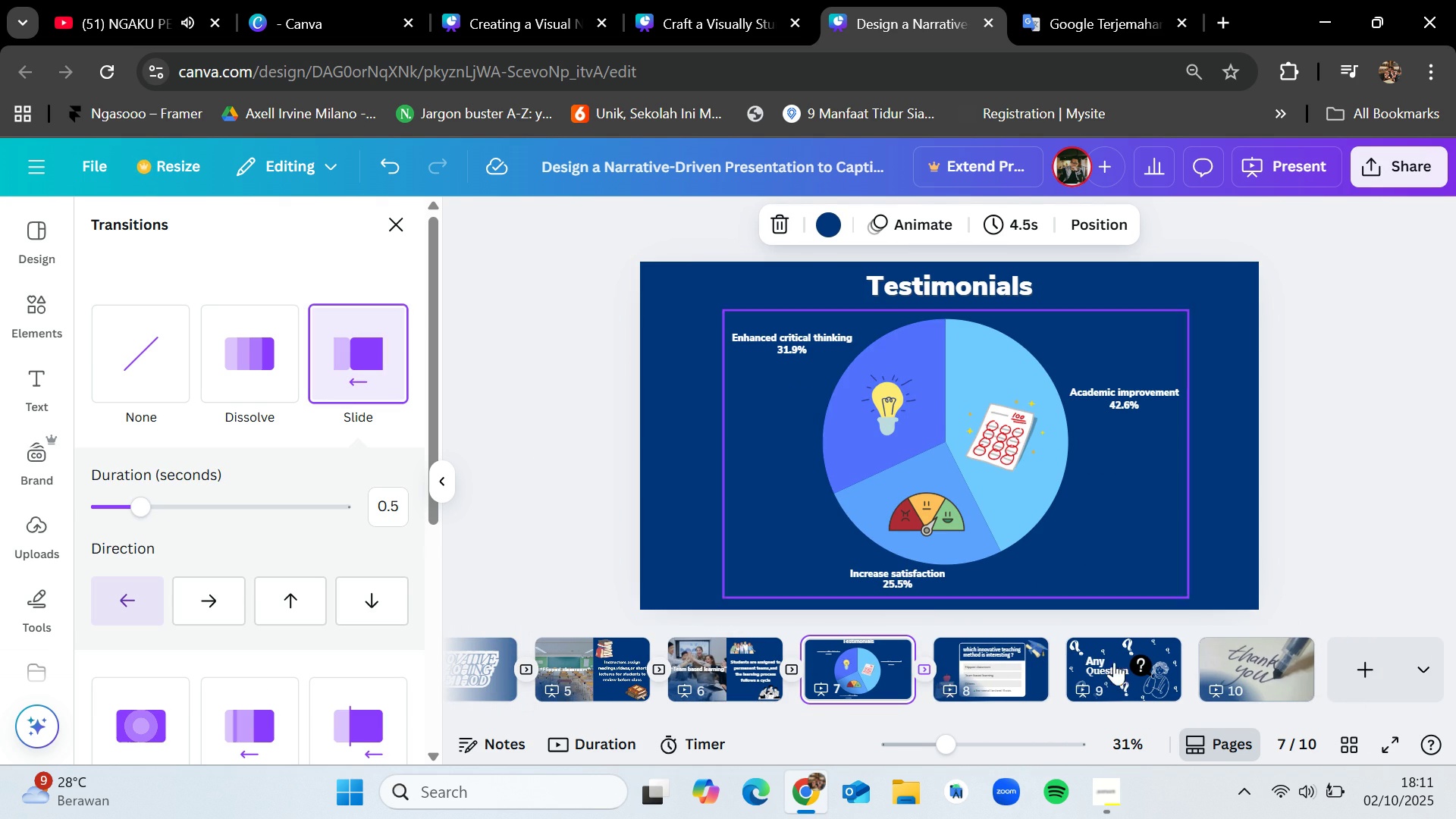 
mouse_move([1026, 670])
 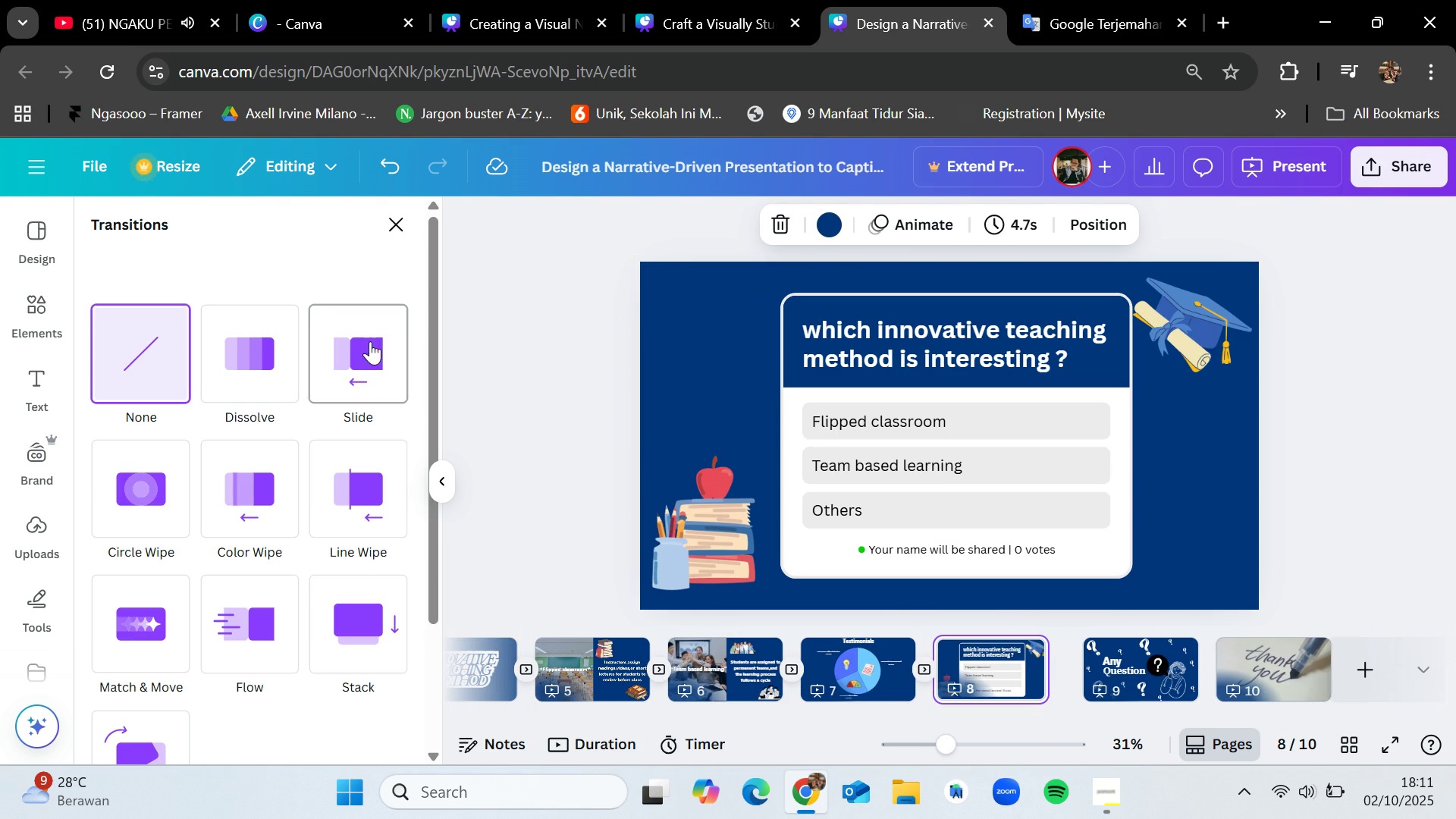 
left_click([370, 341])
 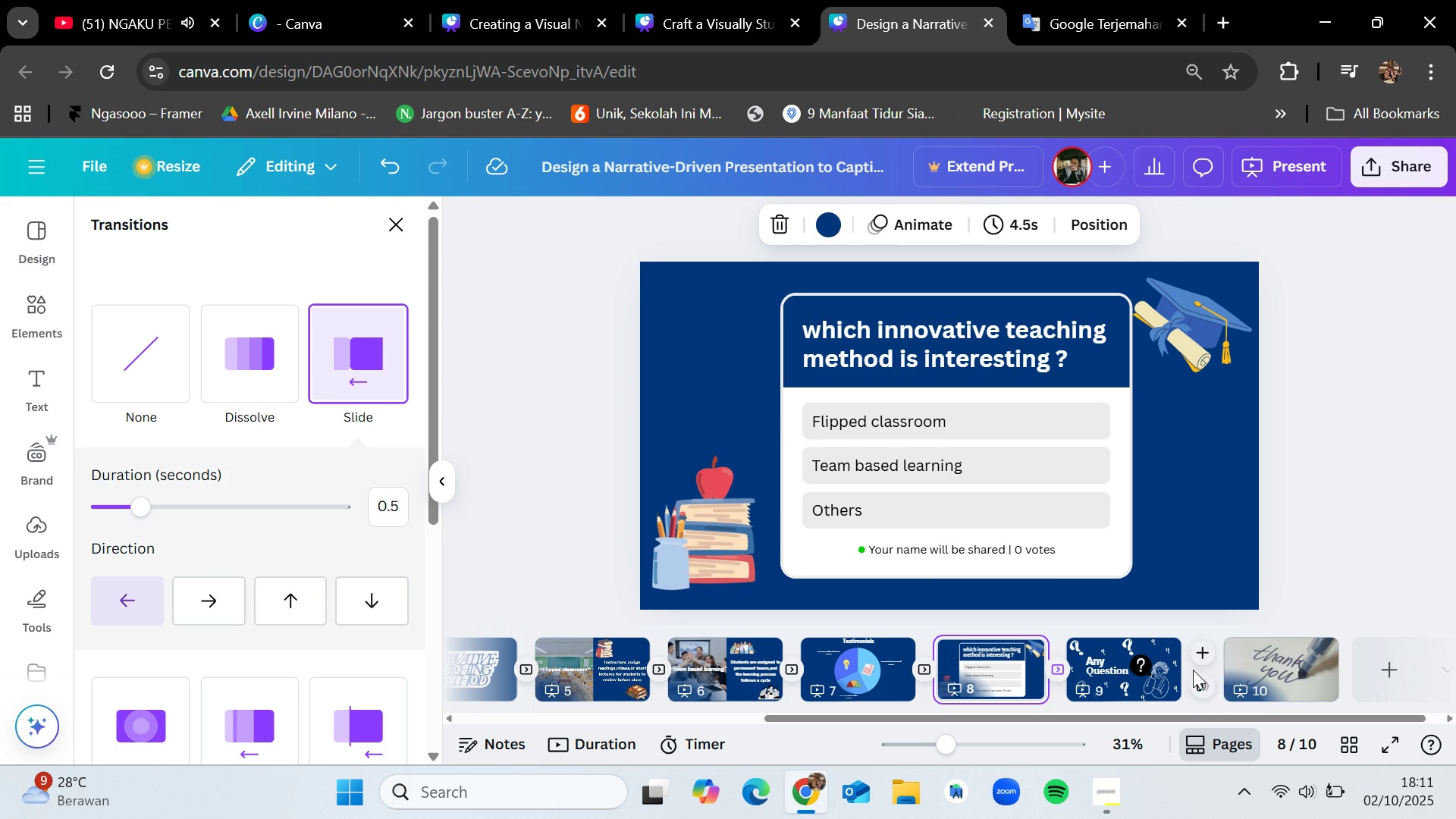 
left_click([1213, 687])